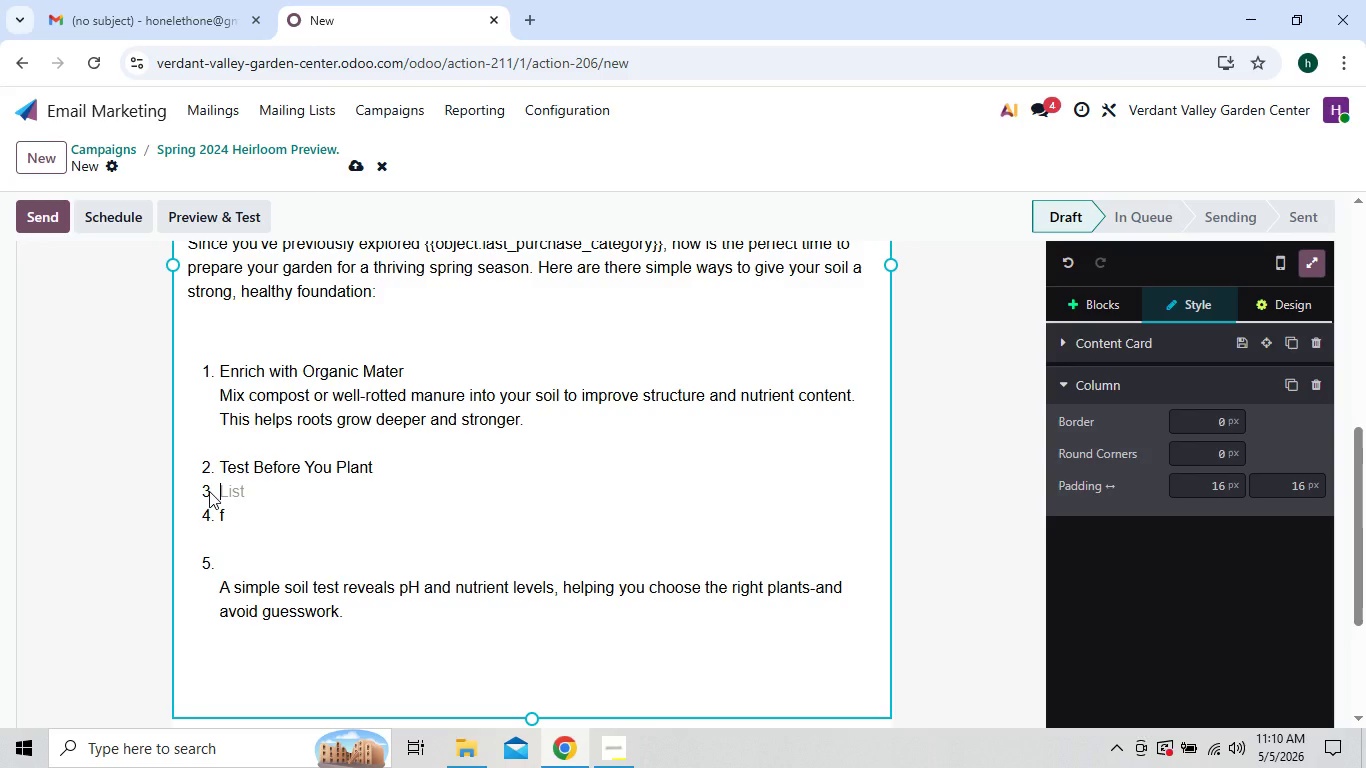 
left_click([209, 491])
 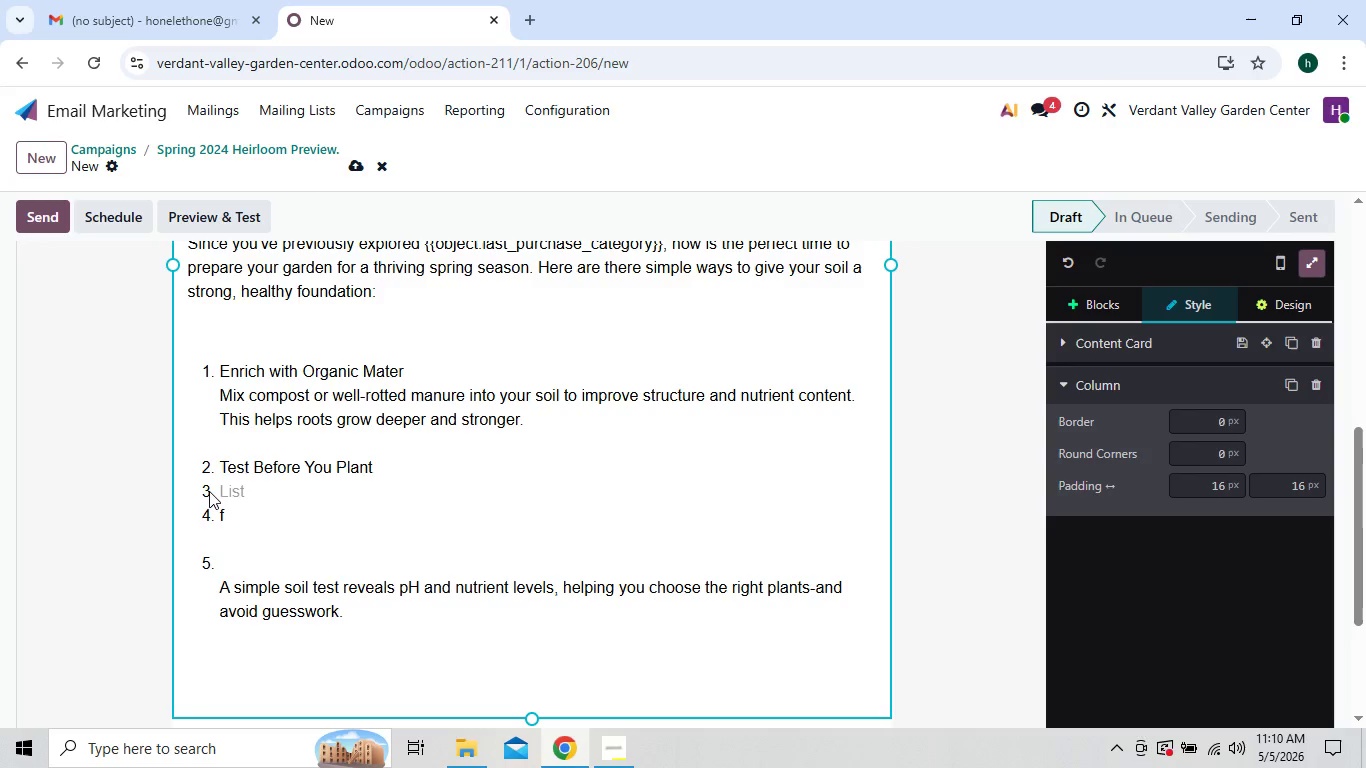 
left_click([209, 491])
 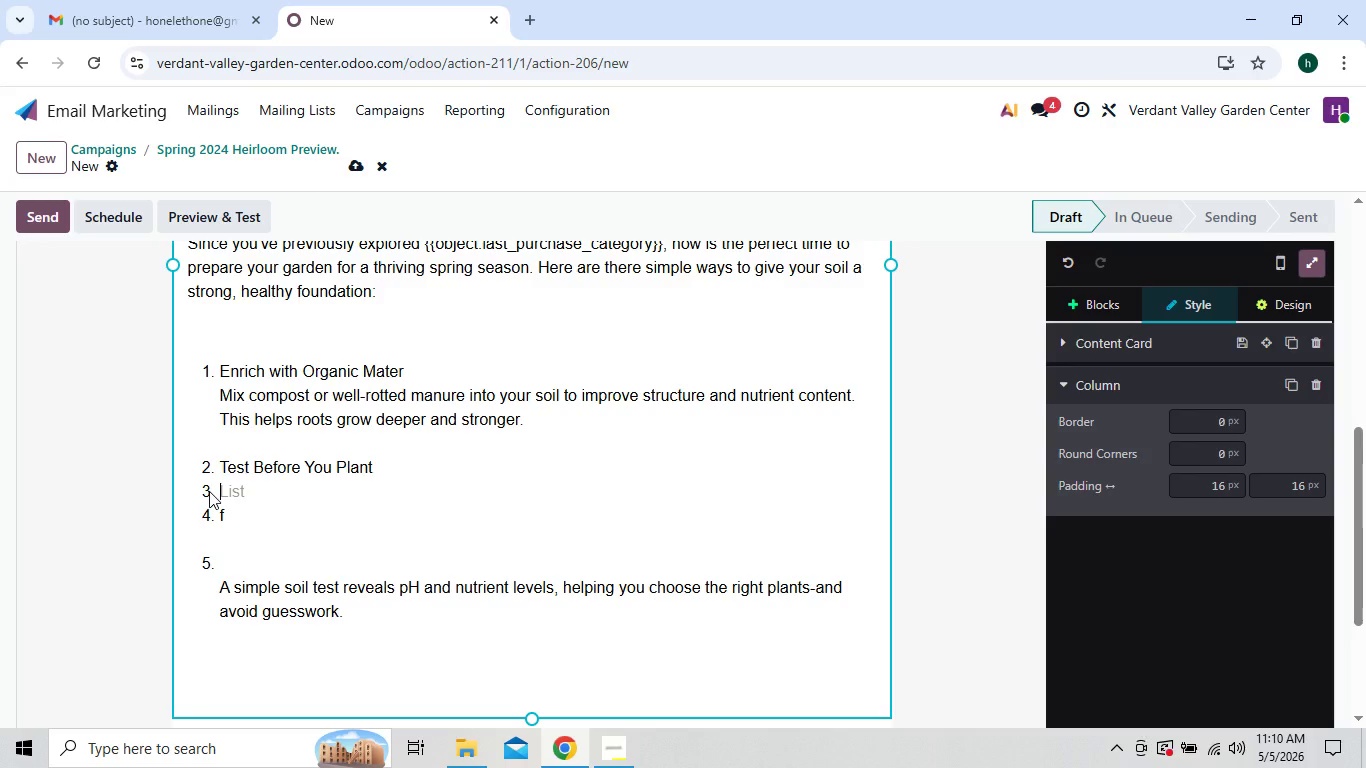 
key(Enter)
 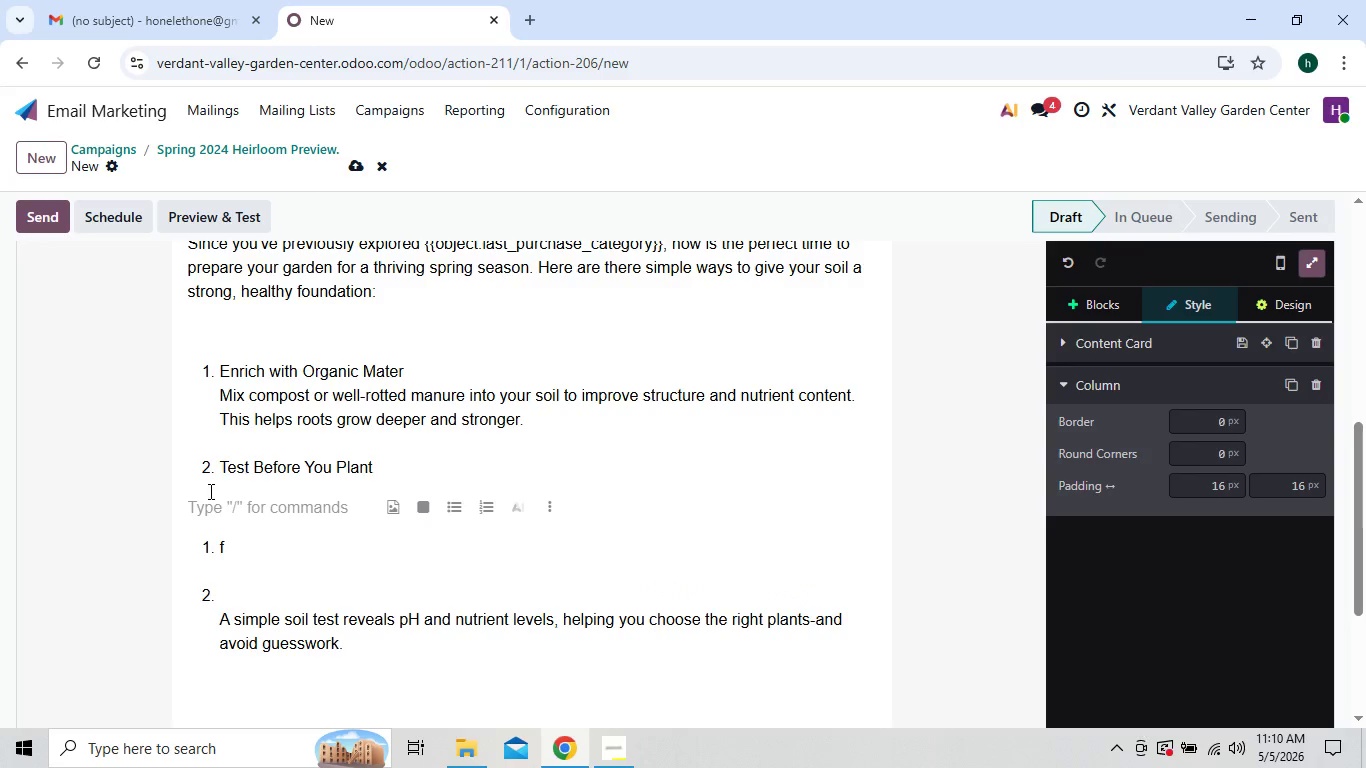 
hold_key(key=ControlLeft, duration=1.52)
 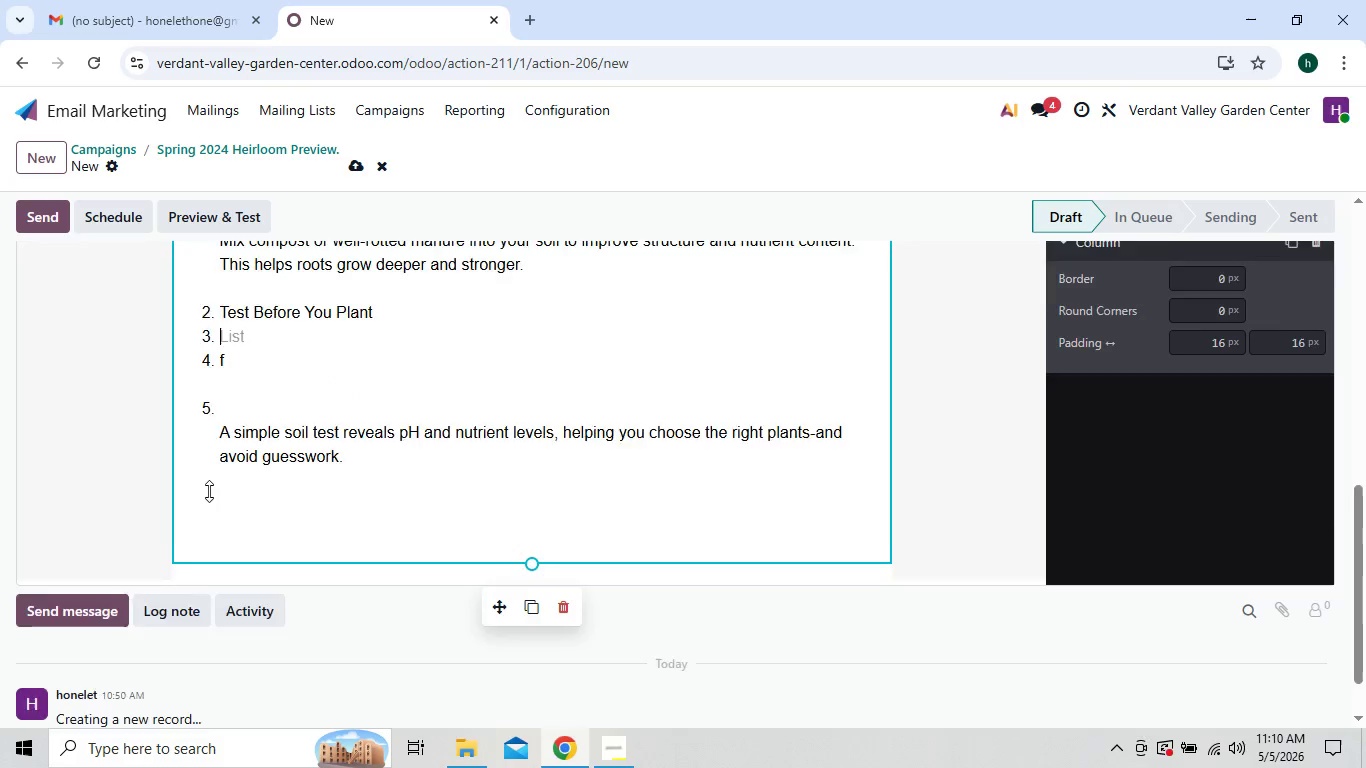 
key(Control+Z)
 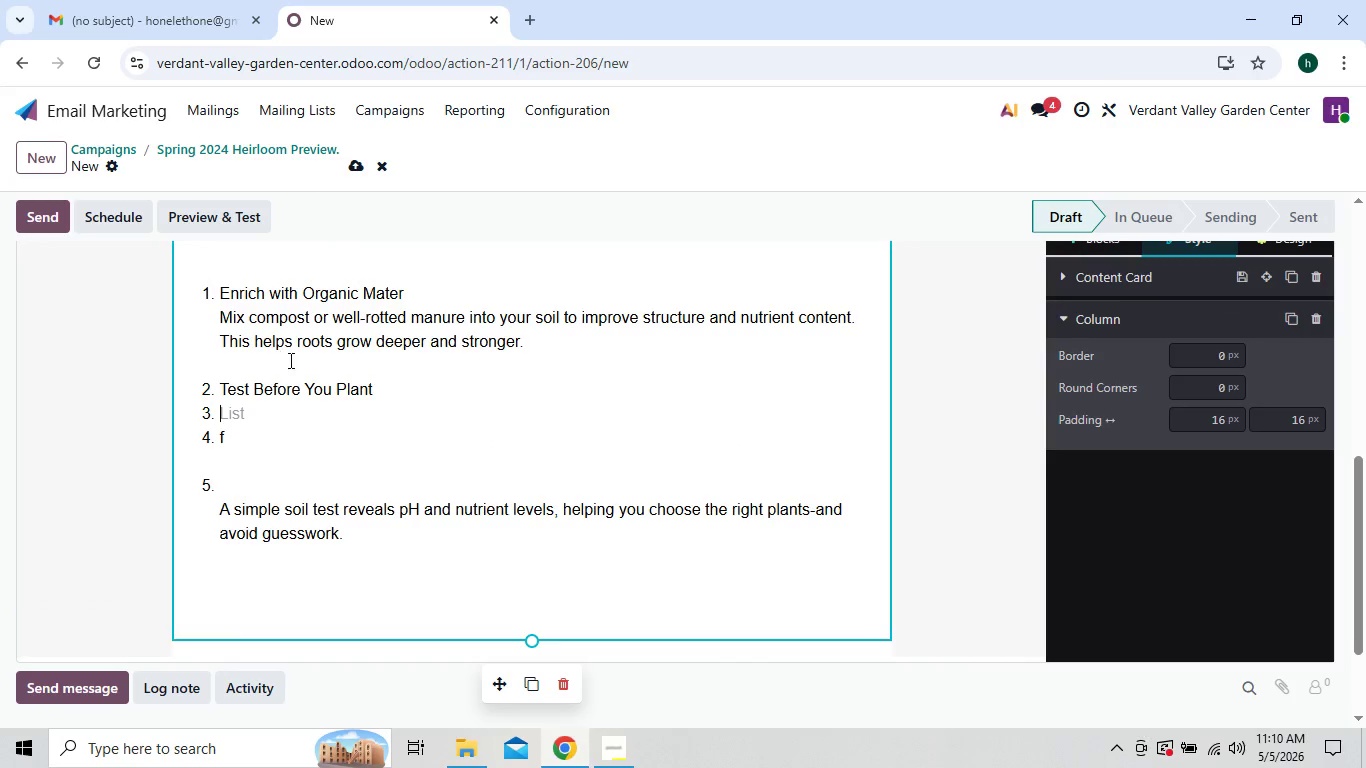 
left_click([381, 382])
 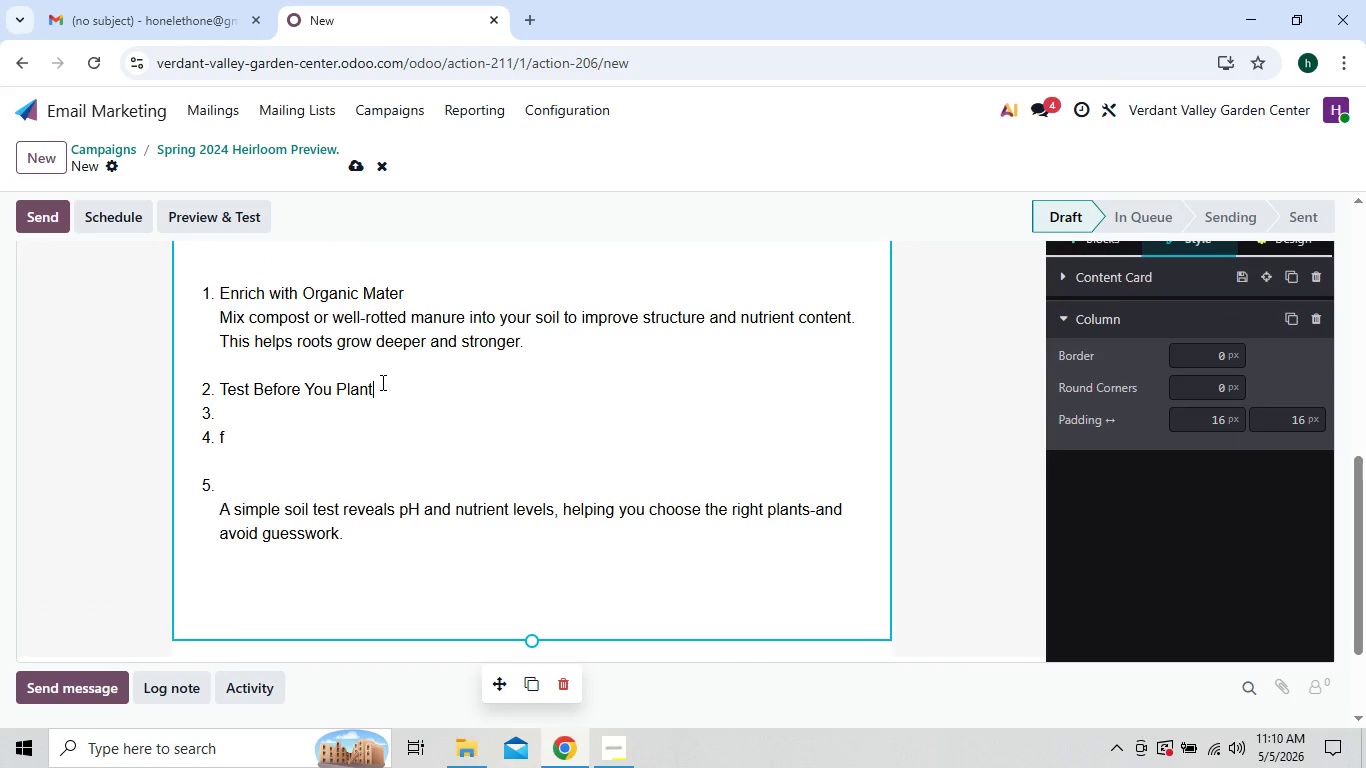 
key(Enter)
 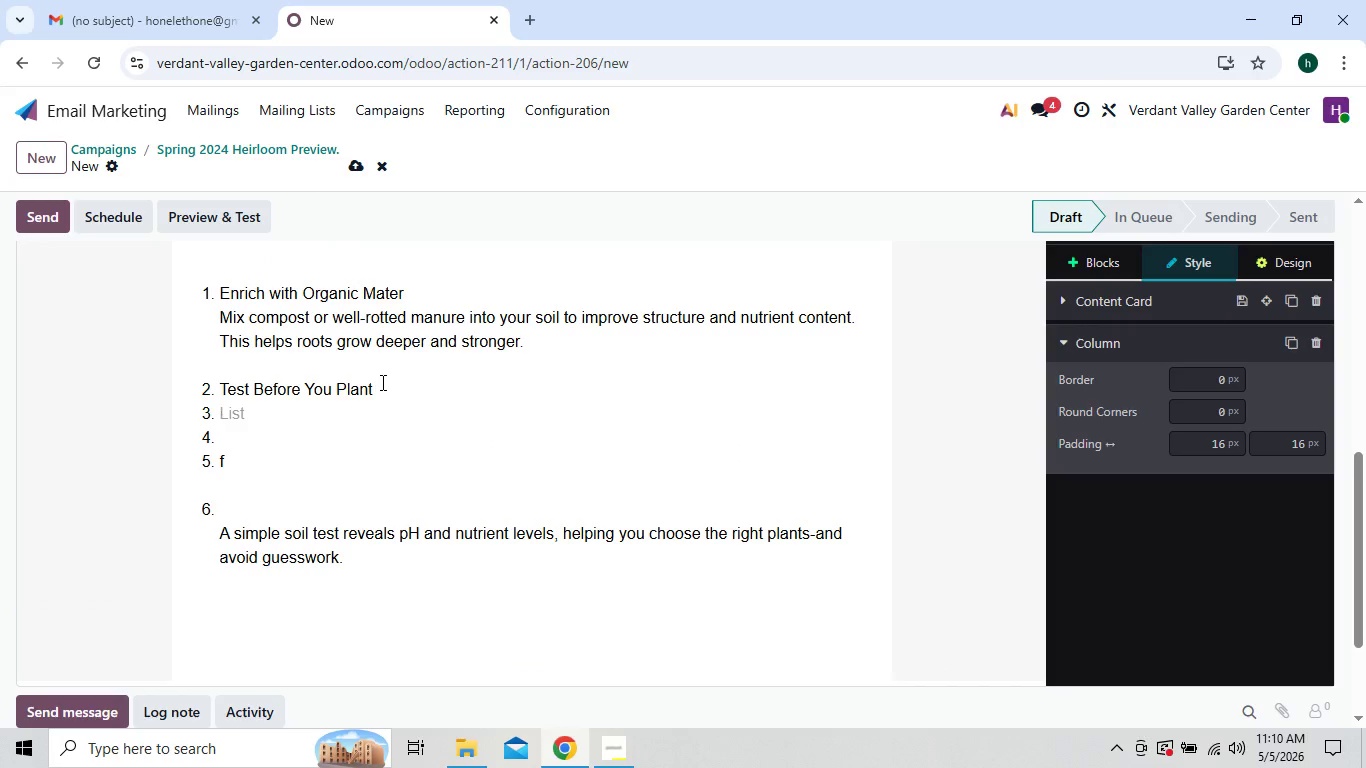 
key(Backspace)
 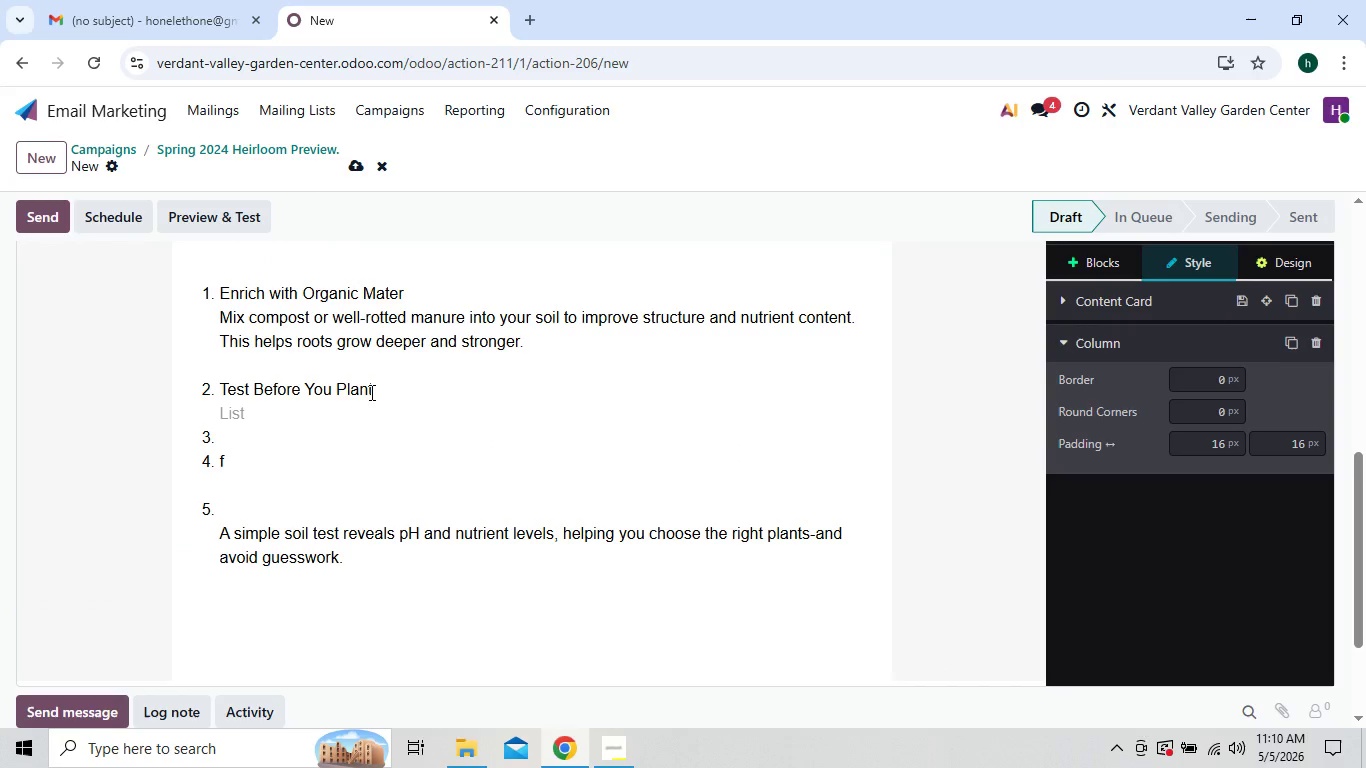 
left_click([300, 451])
 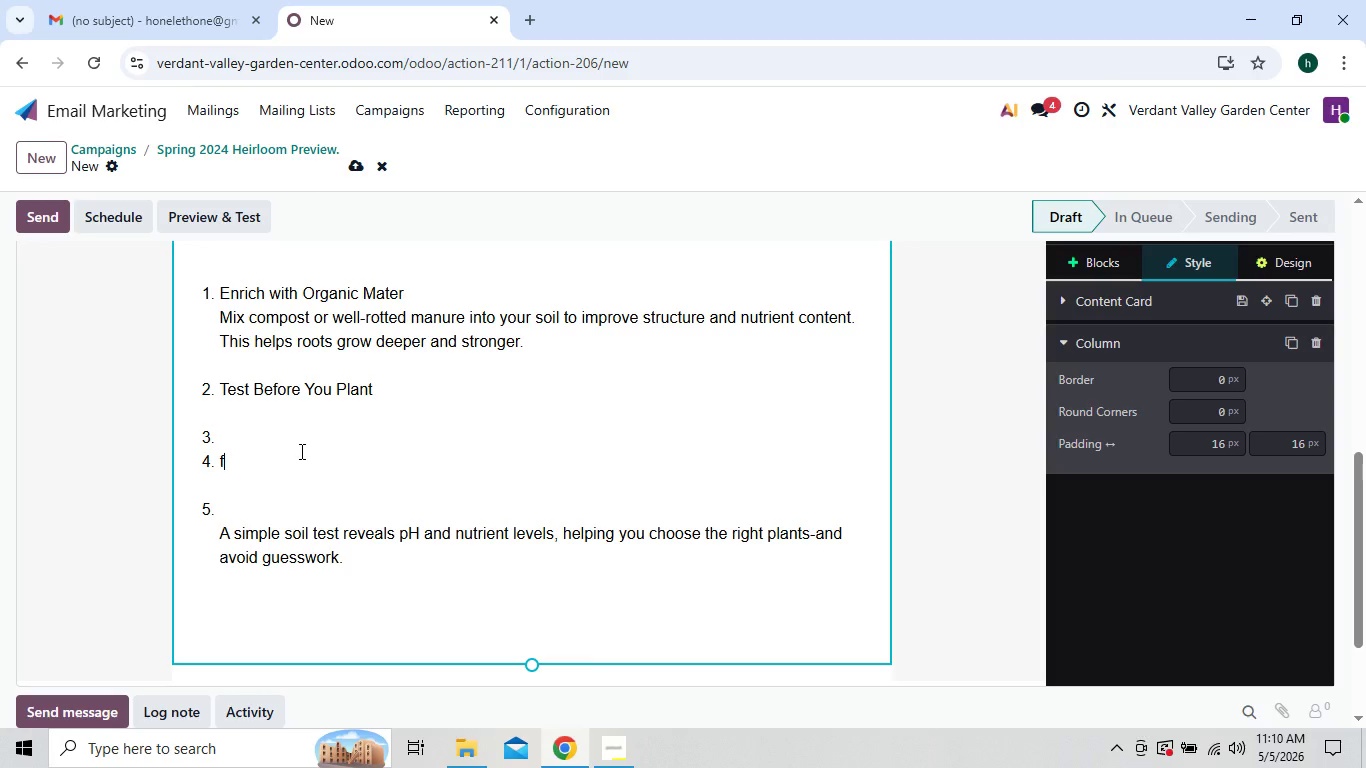 
key(Backspace)
 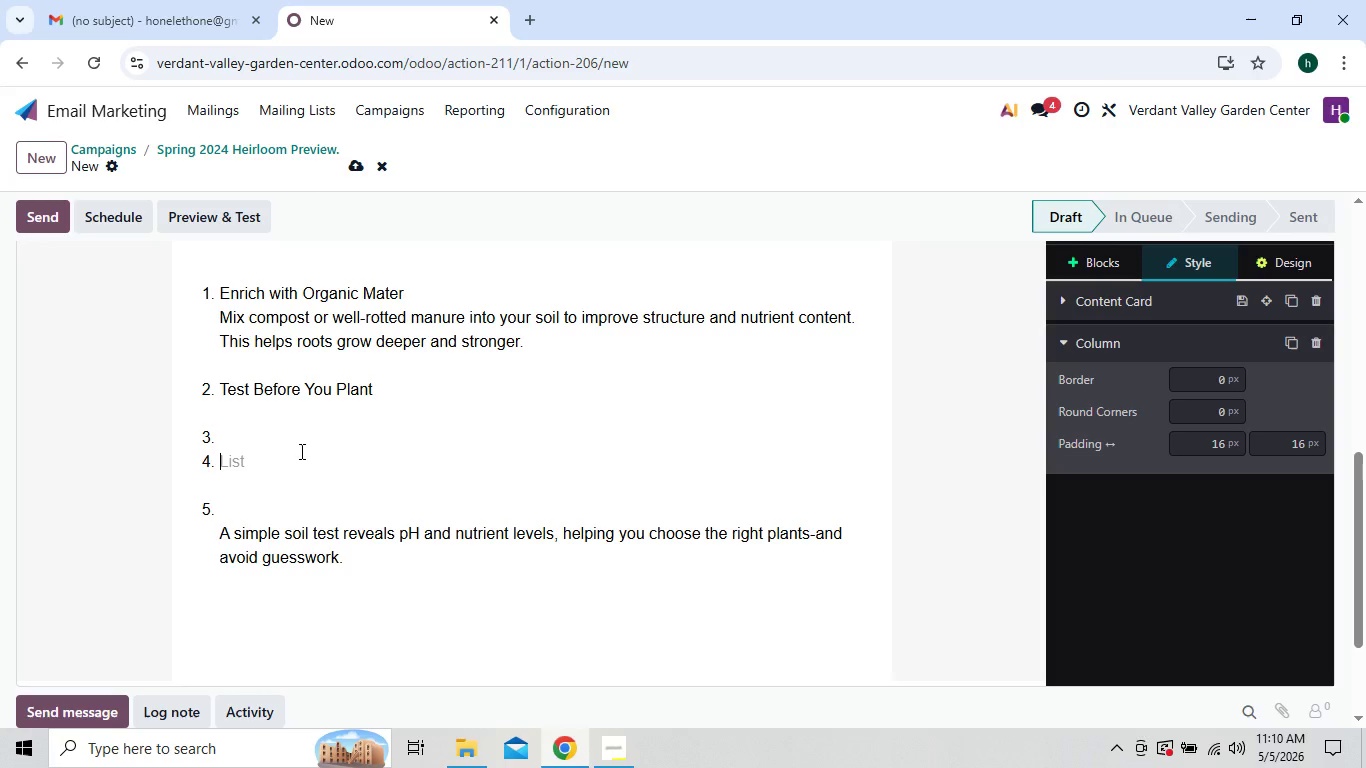 
key(Backspace)
 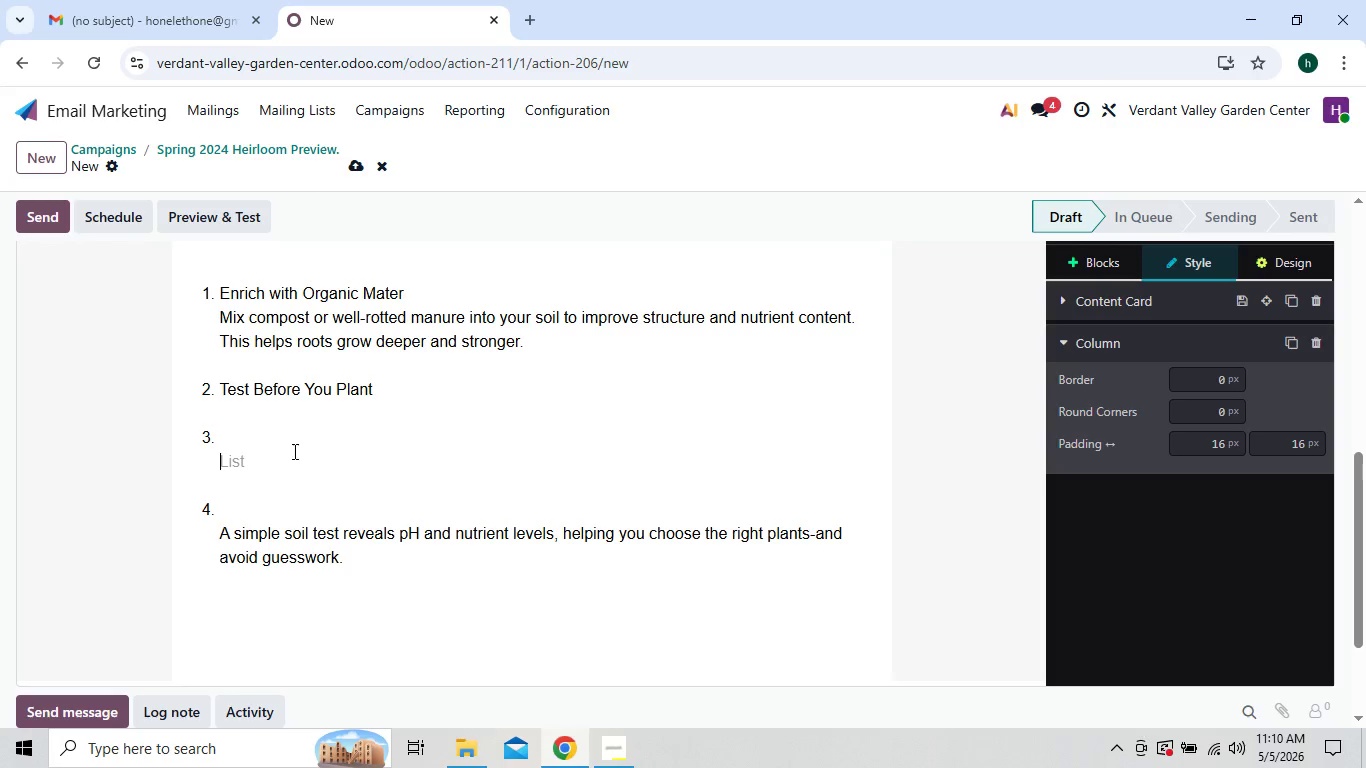 
left_click([280, 419])
 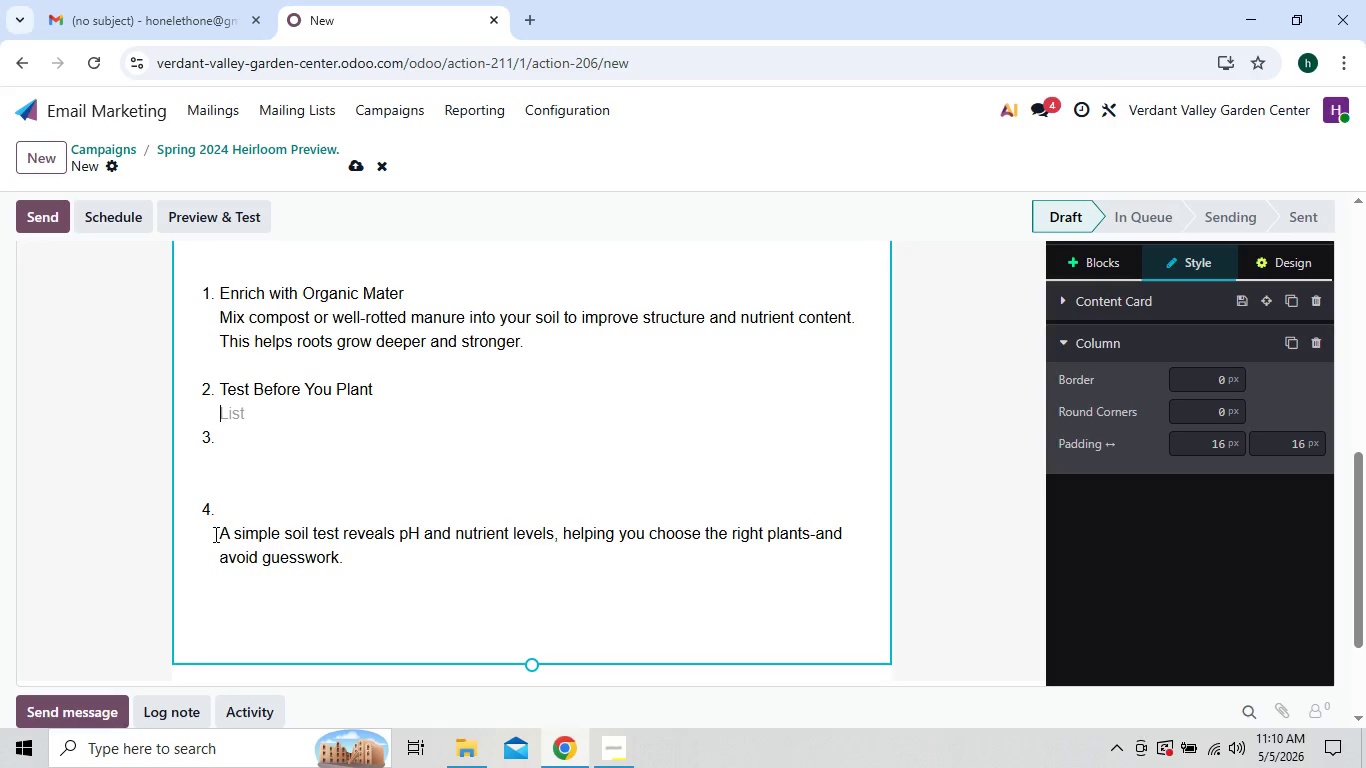 
left_click_drag(start_coordinate=[214, 534], to_coordinate=[370, 581])
 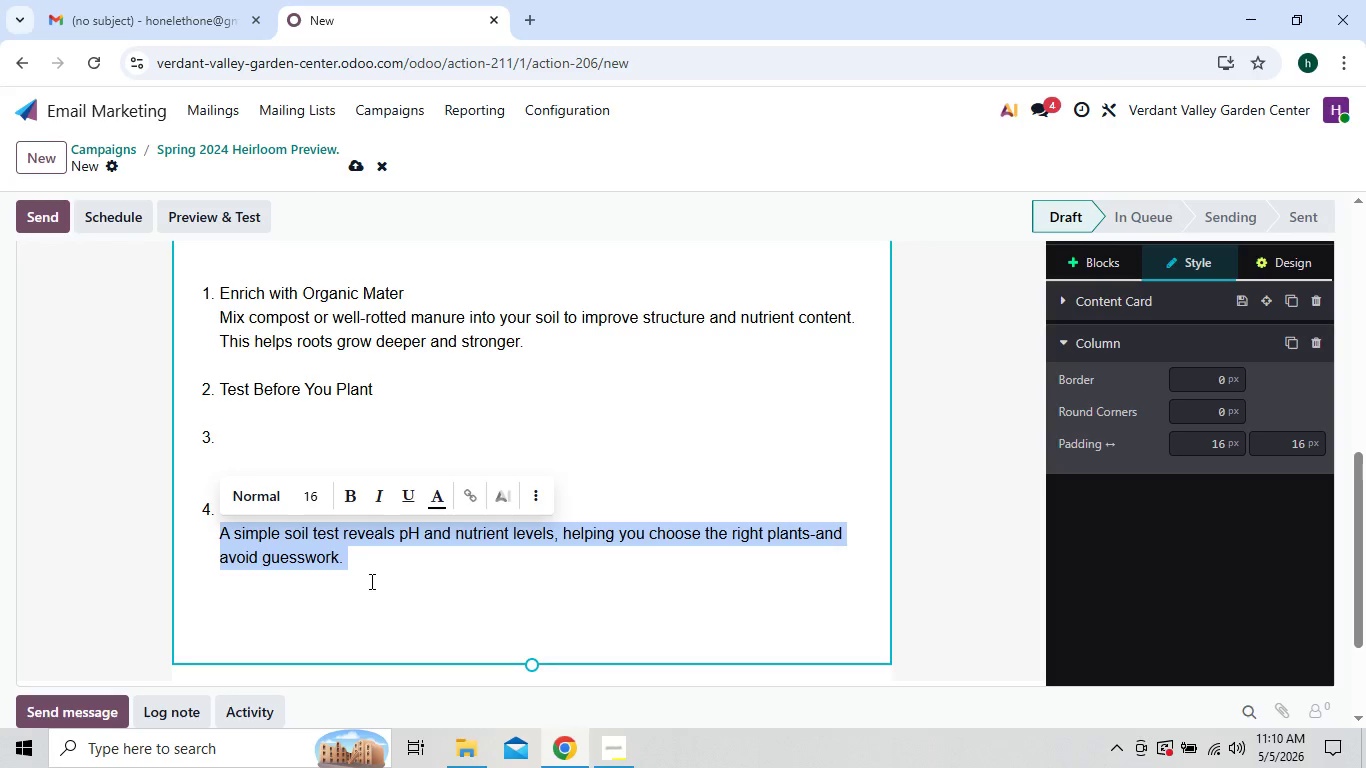 
hold_key(key=ControlLeft, duration=1.5)
 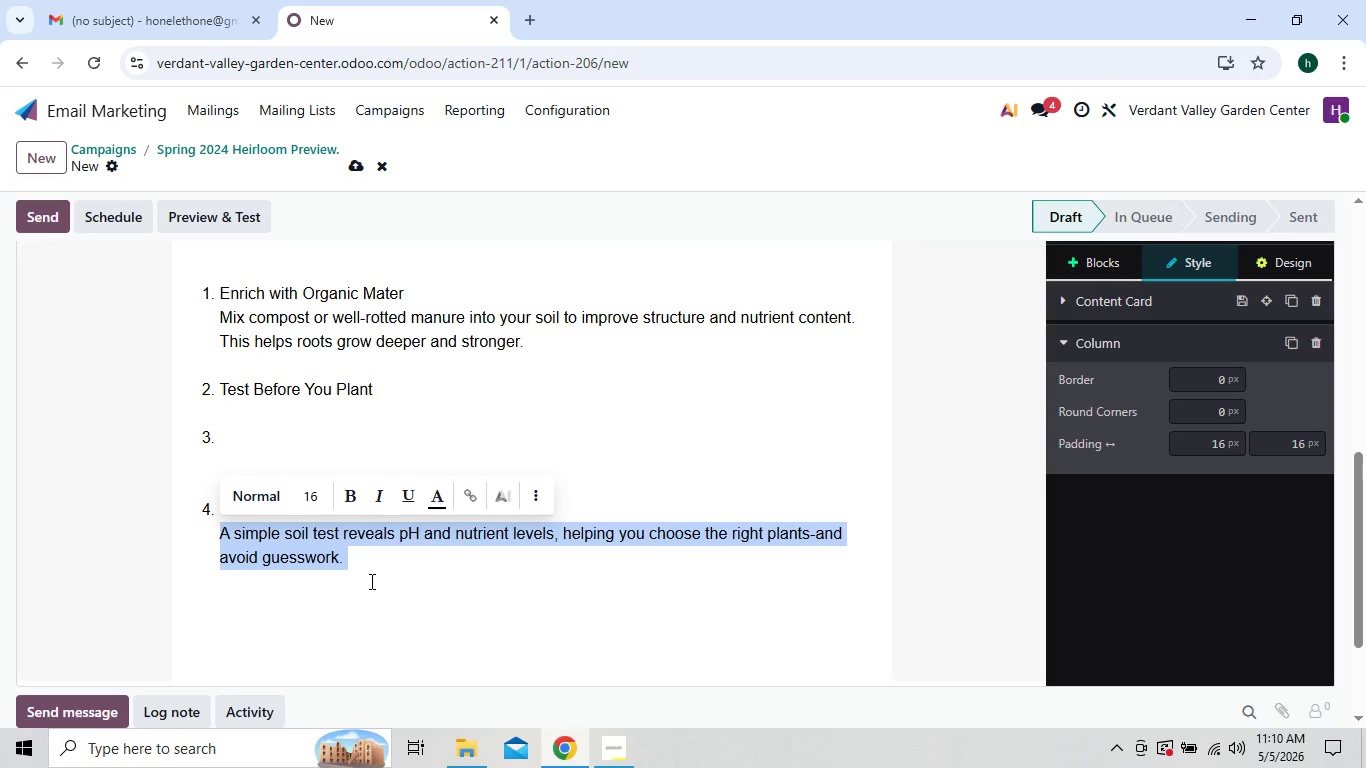 
key(Control+C)
 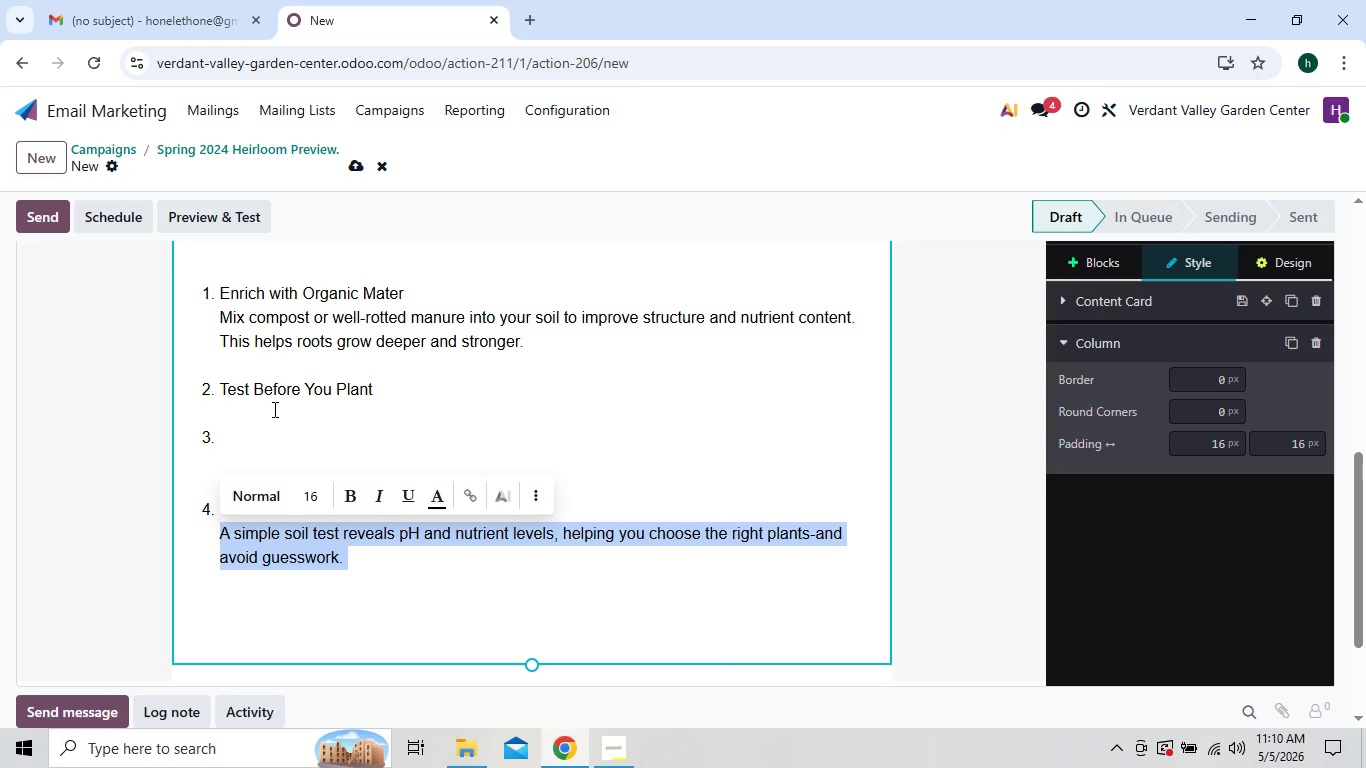 
left_click([273, 409])
 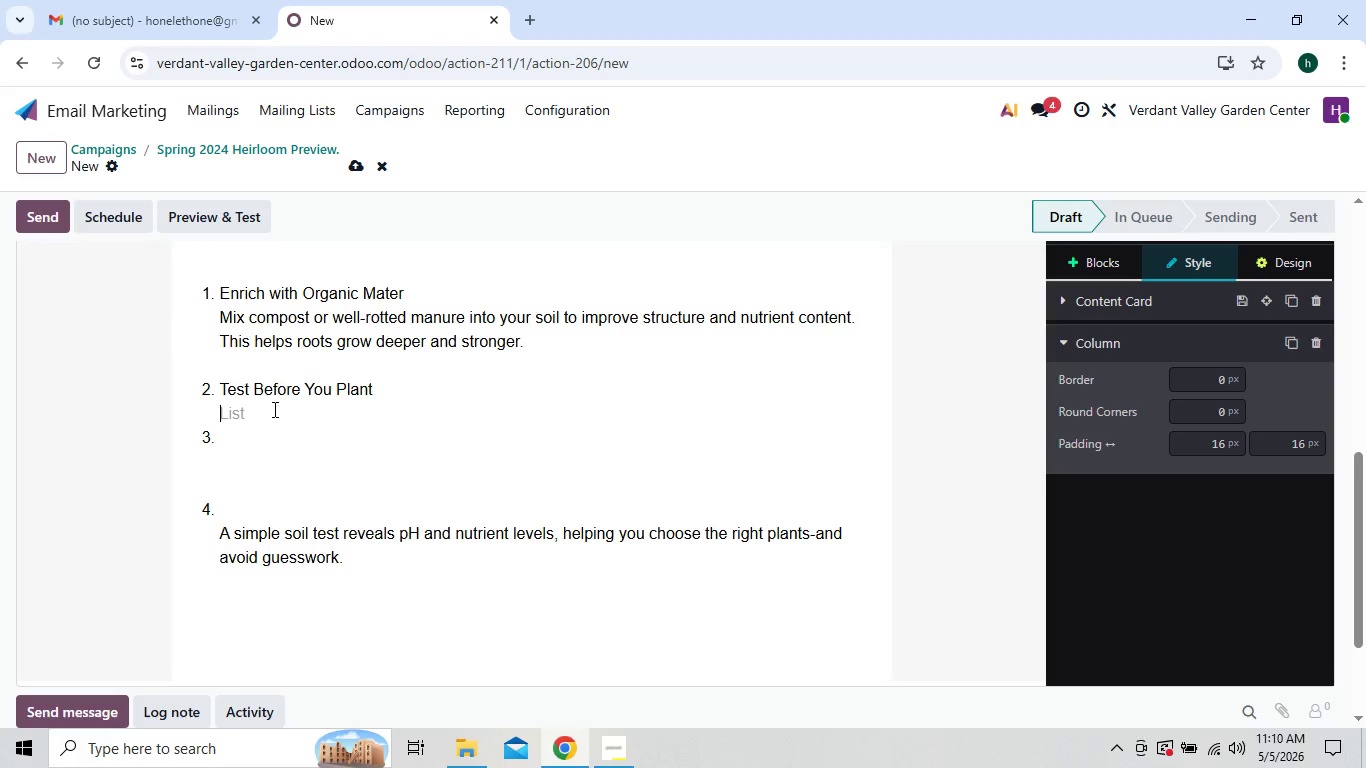 
key(Control+V)
 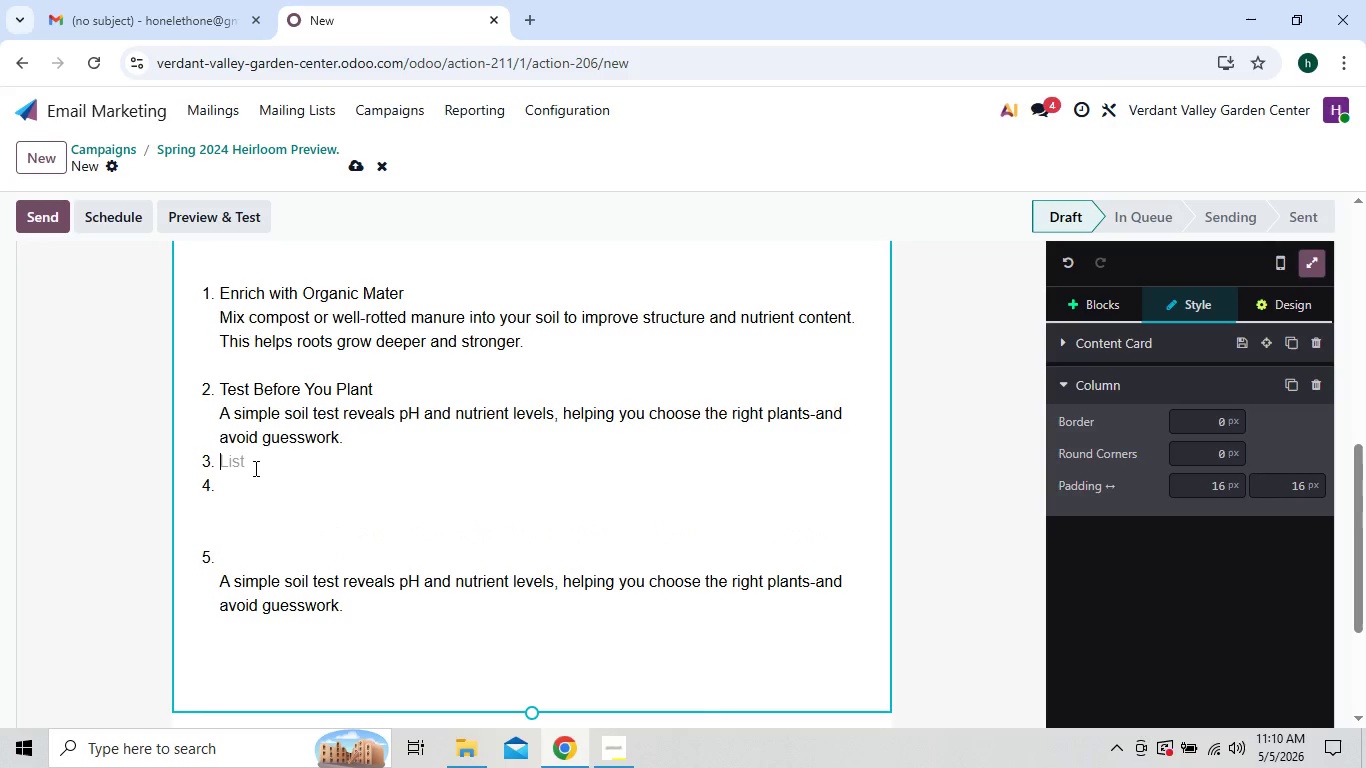 
wait(5.77)
 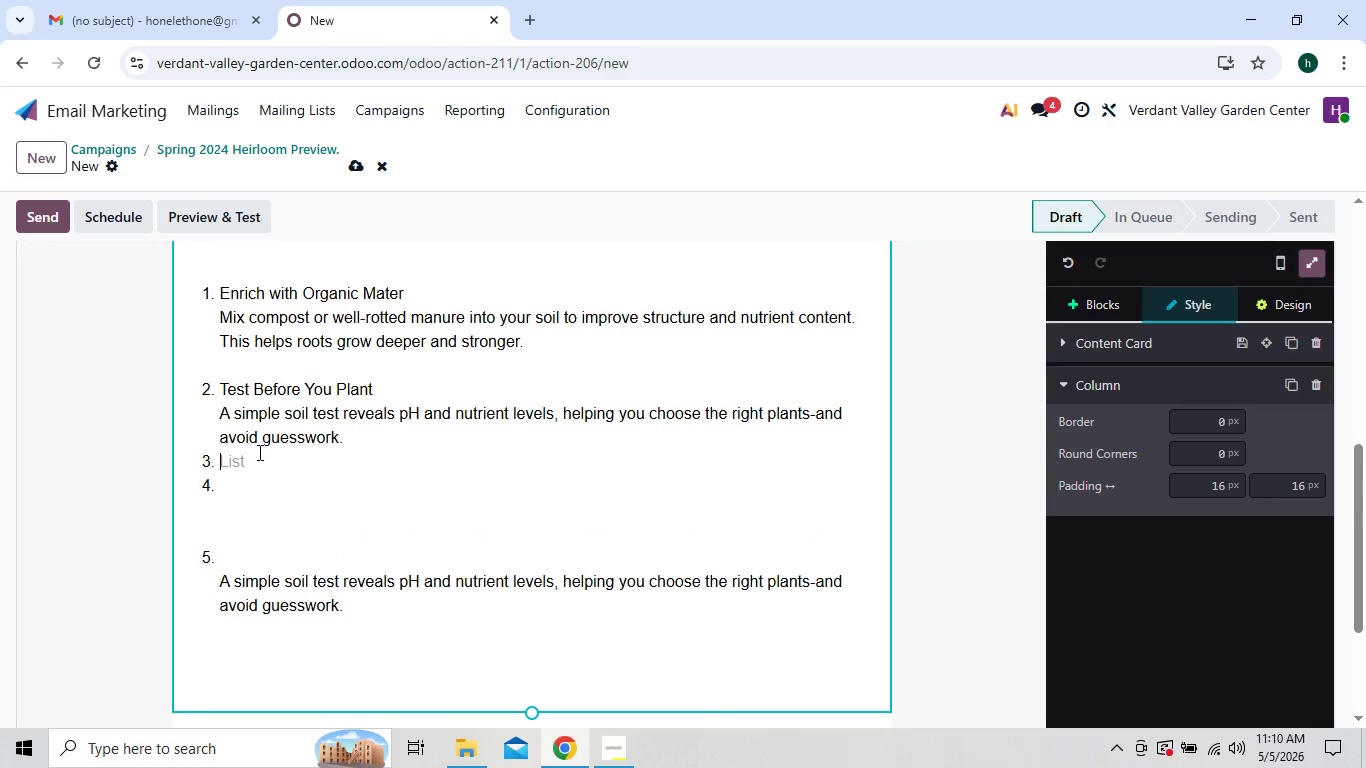 
key(Enter)
 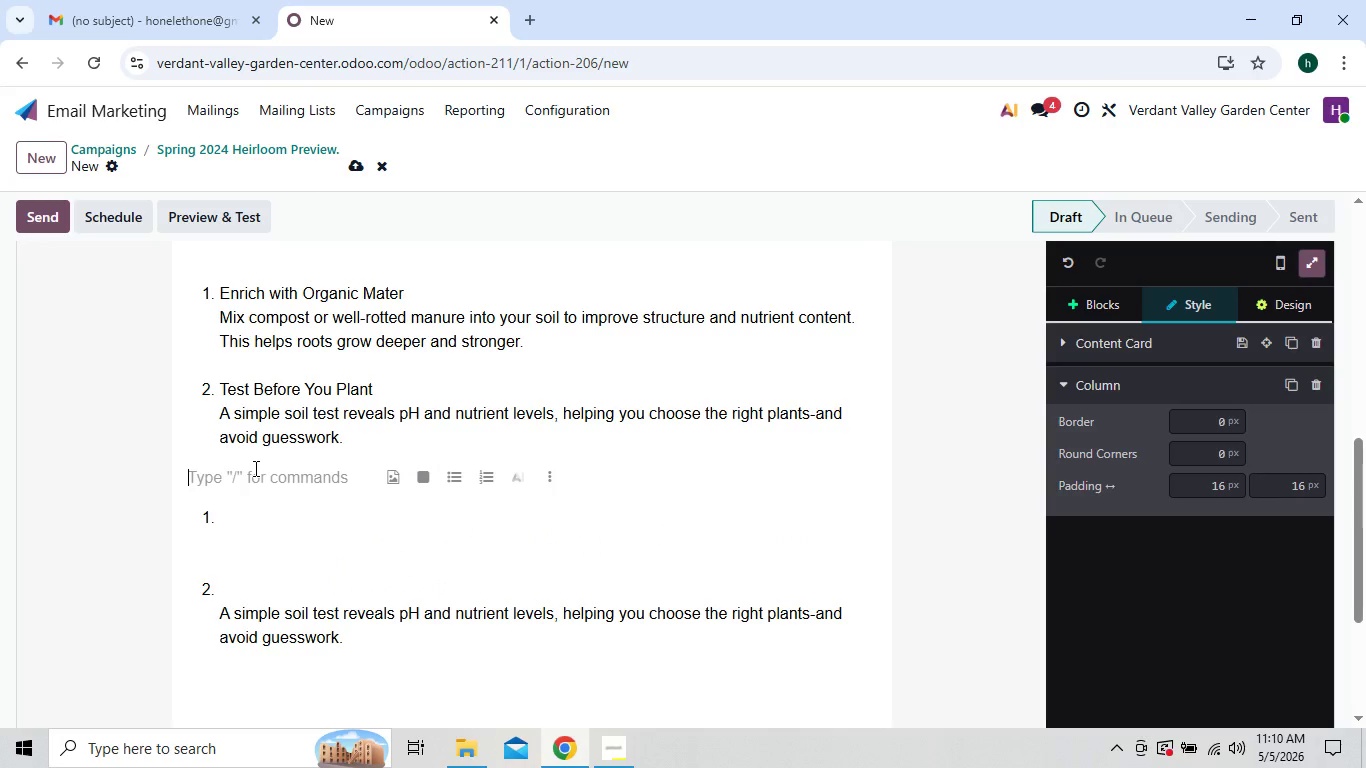 
key(Control+Z)
 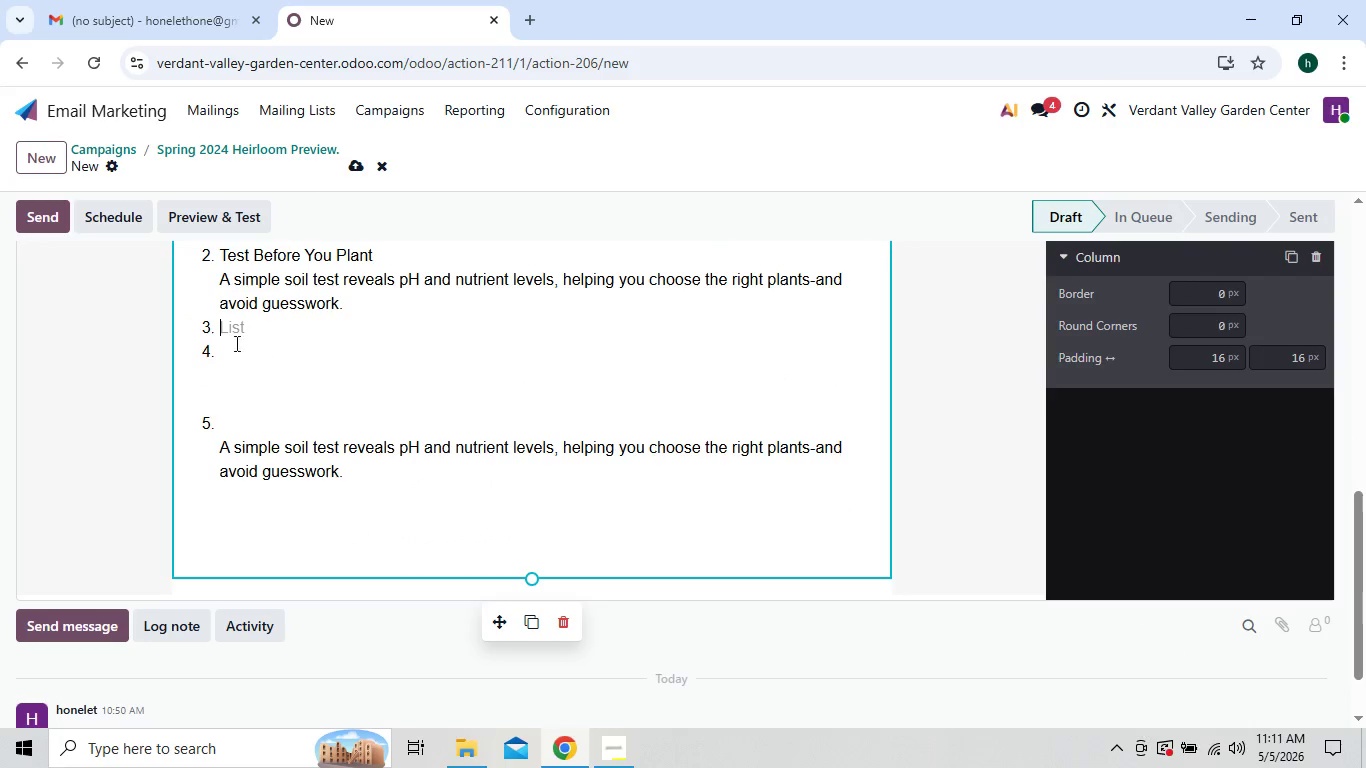 
left_click([205, 348])
 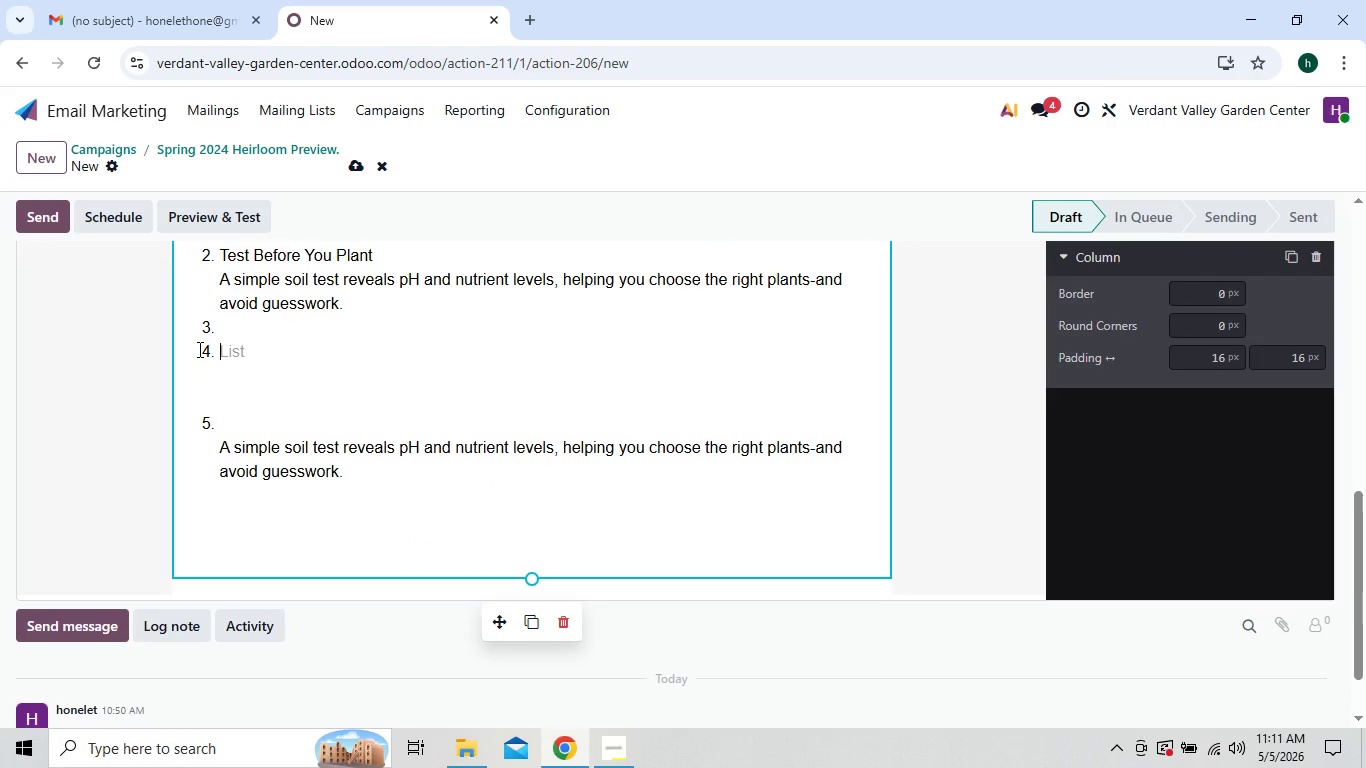 
left_click([198, 349])
 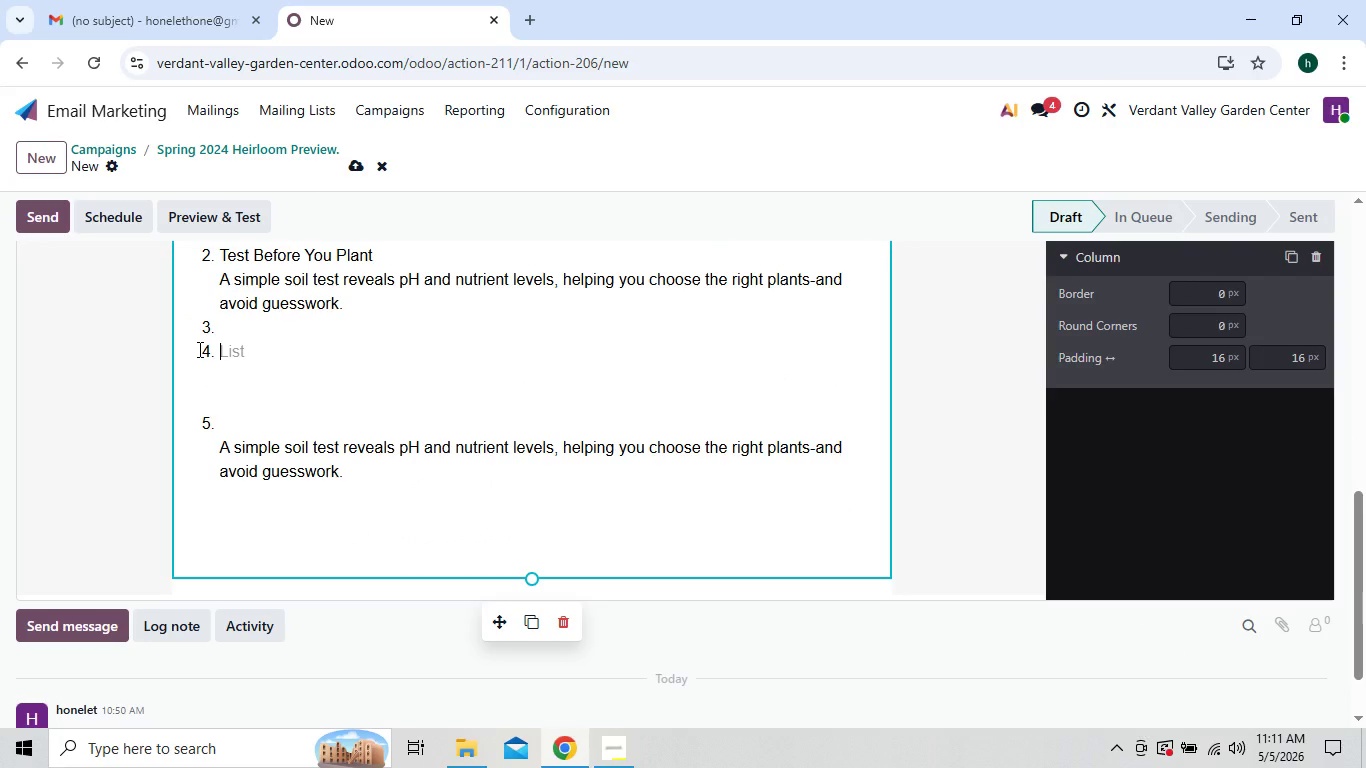 
key(Enter)
 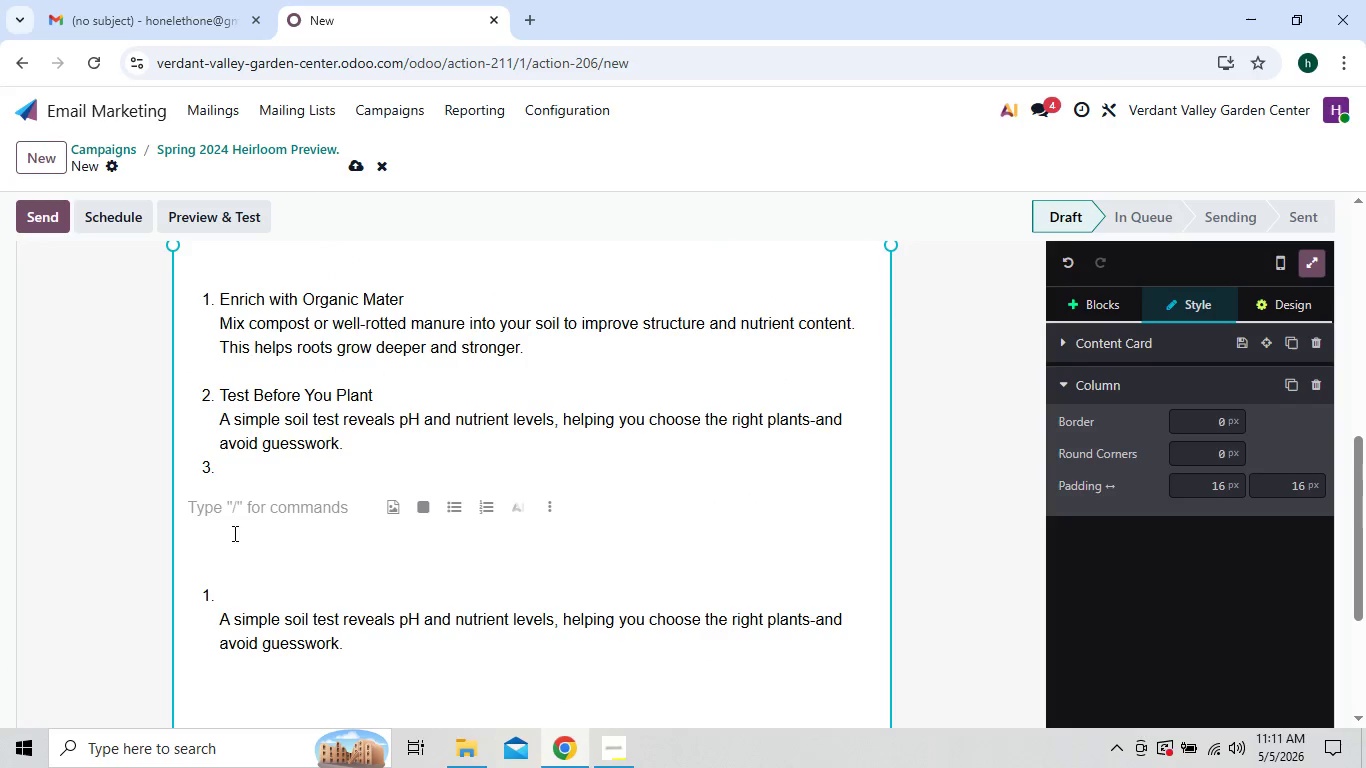 
left_click([222, 582])
 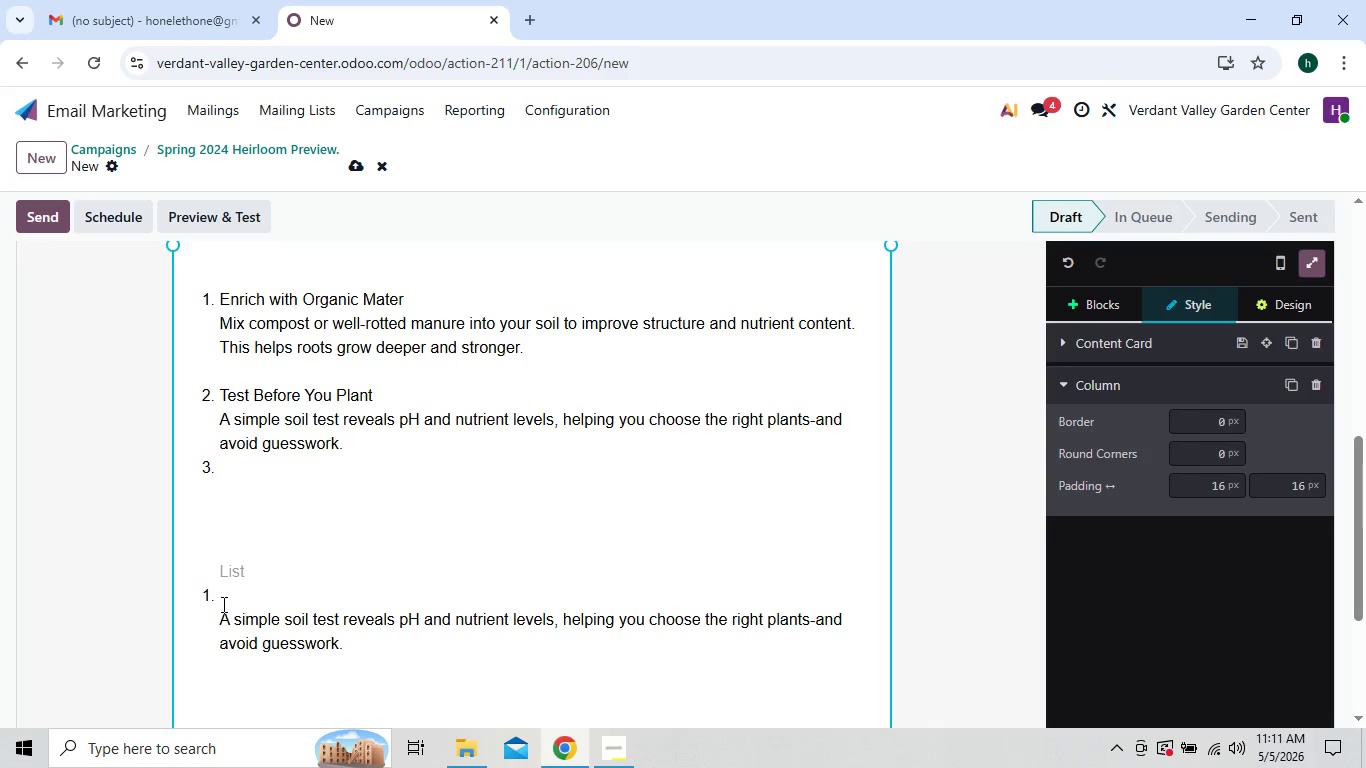 
left_click([222, 604])
 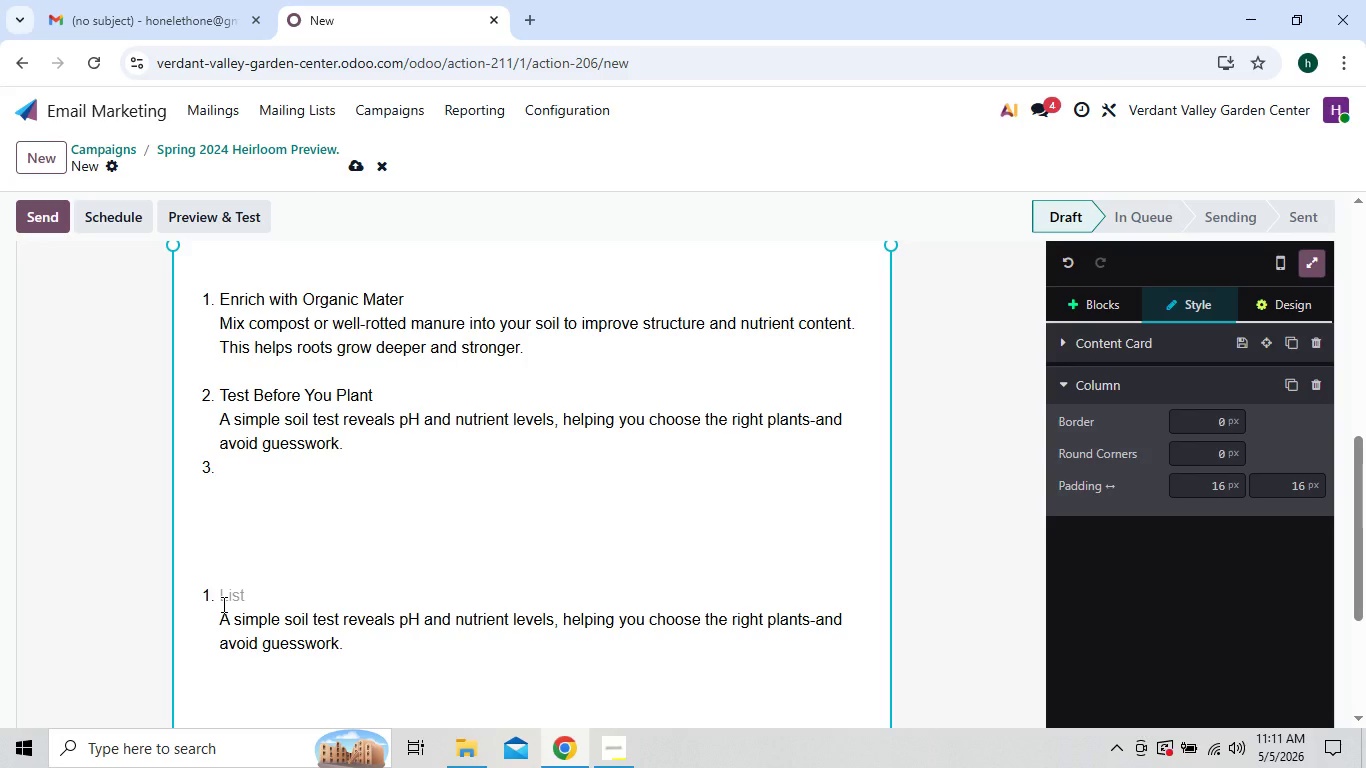 
key(Backspace)
 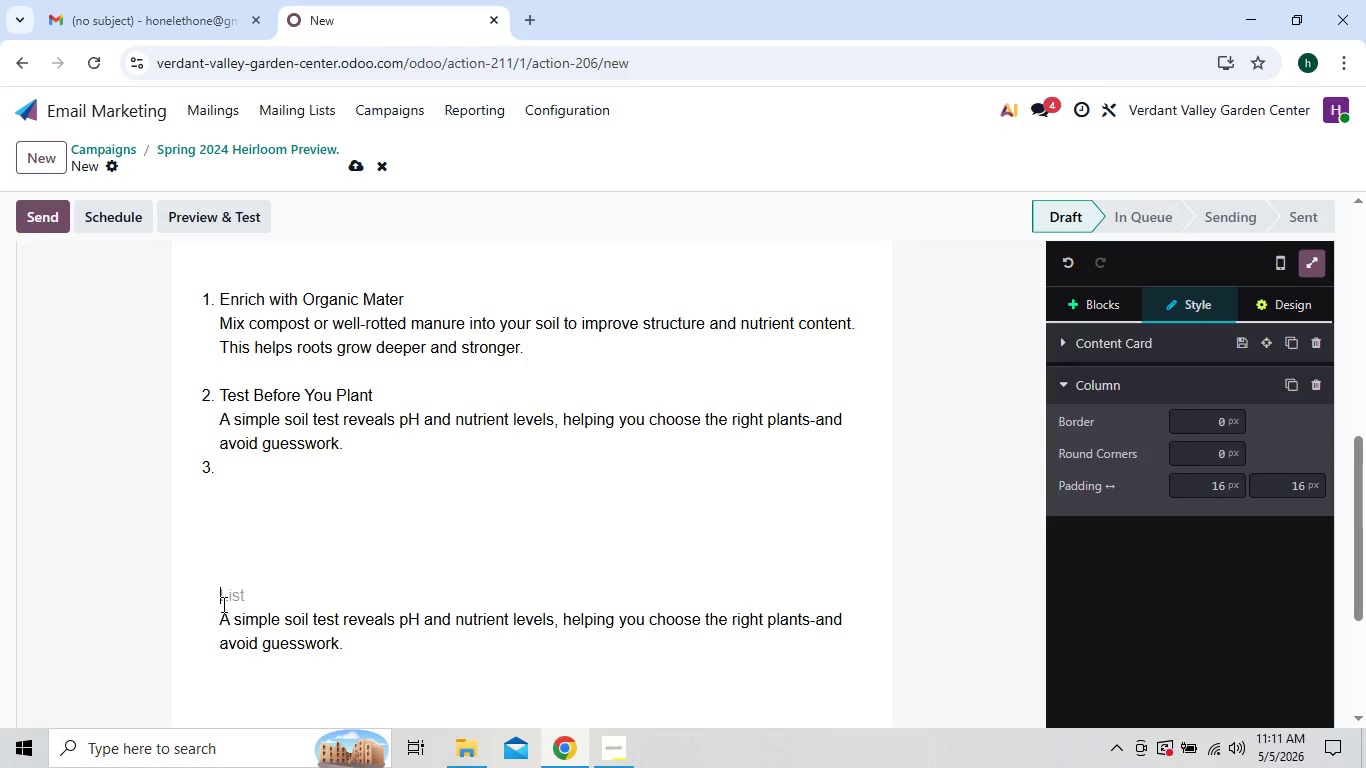 
key(Backspace)
 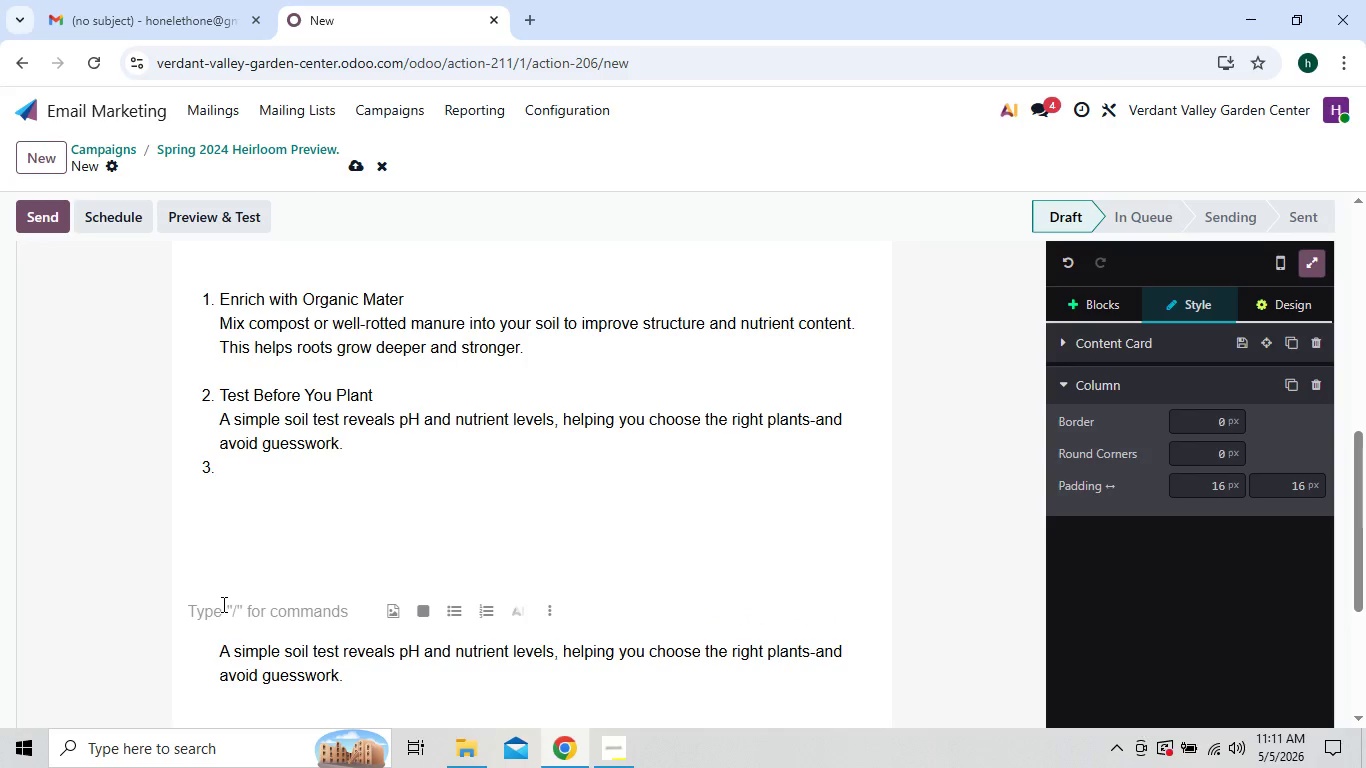 
key(Backspace)
 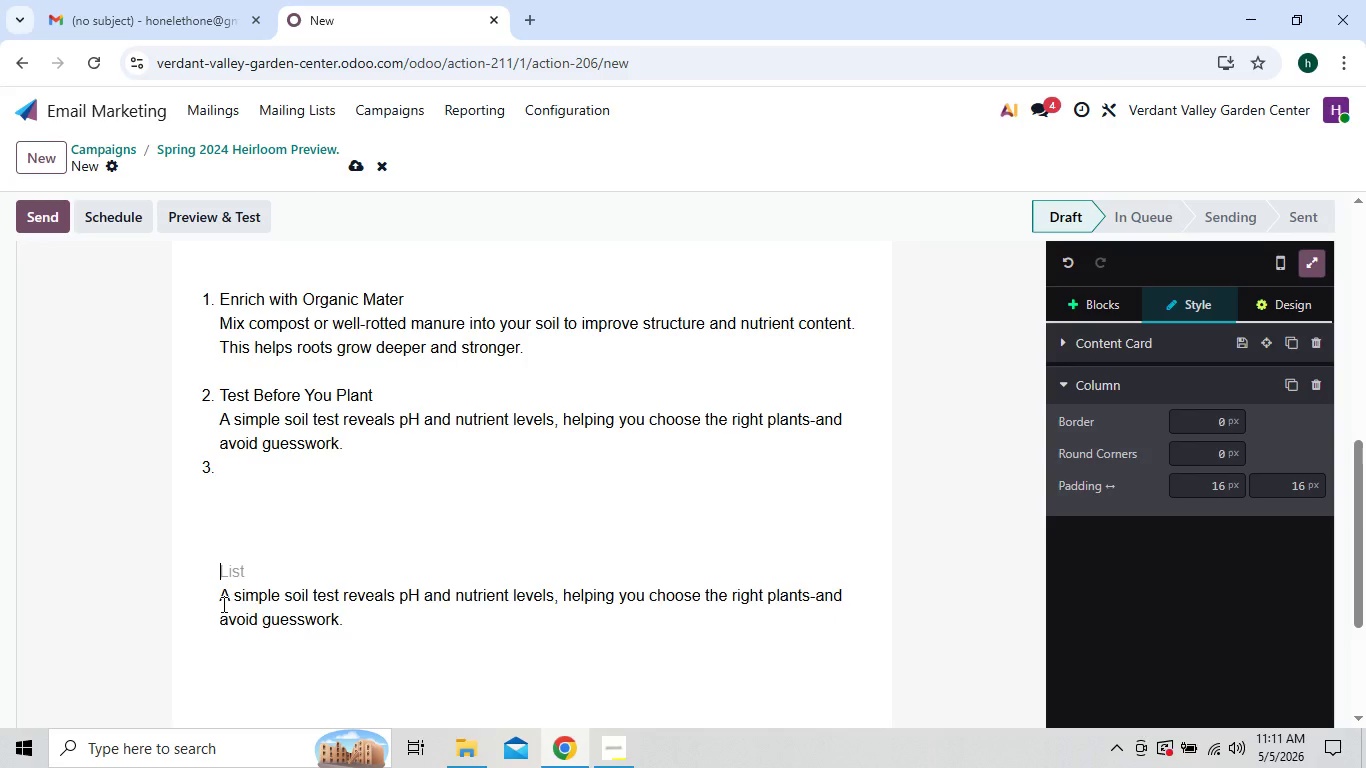 
key(Backspace)
 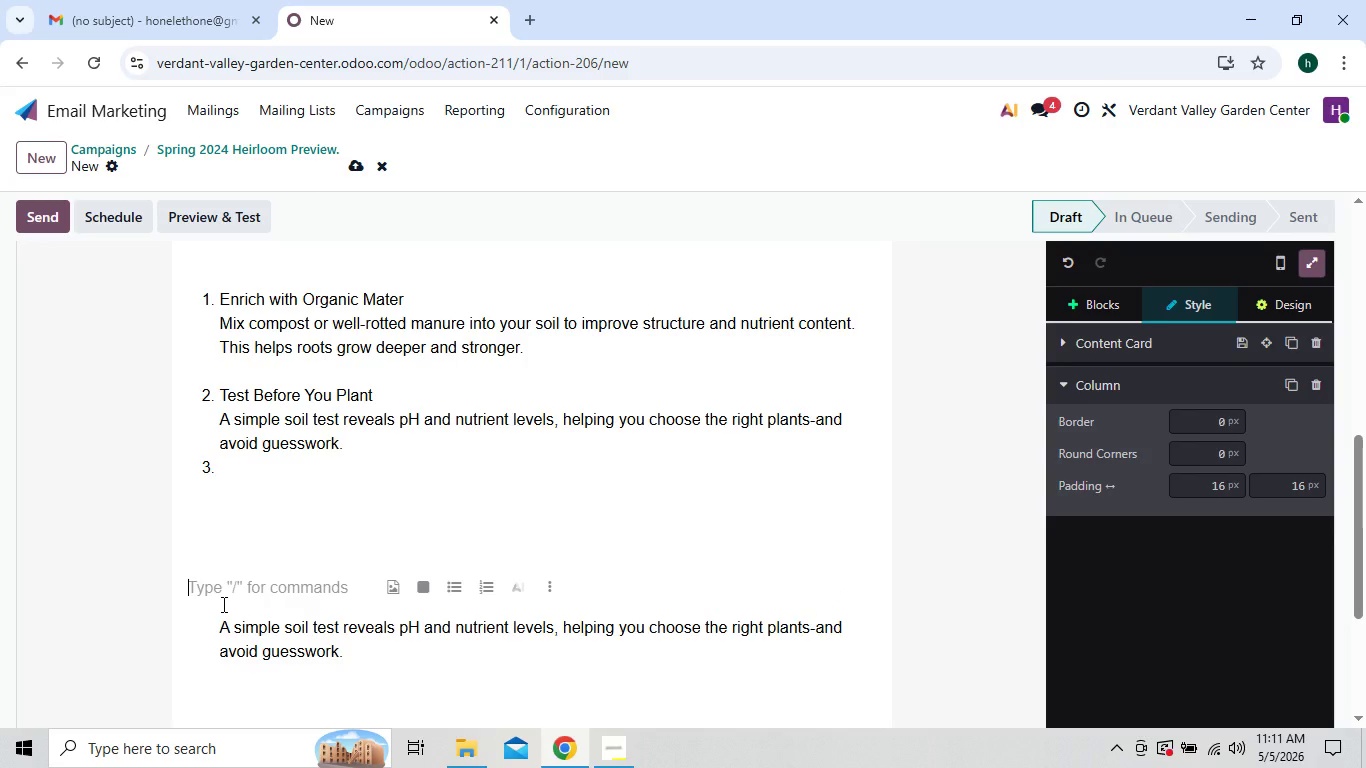 
key(Backspace)
 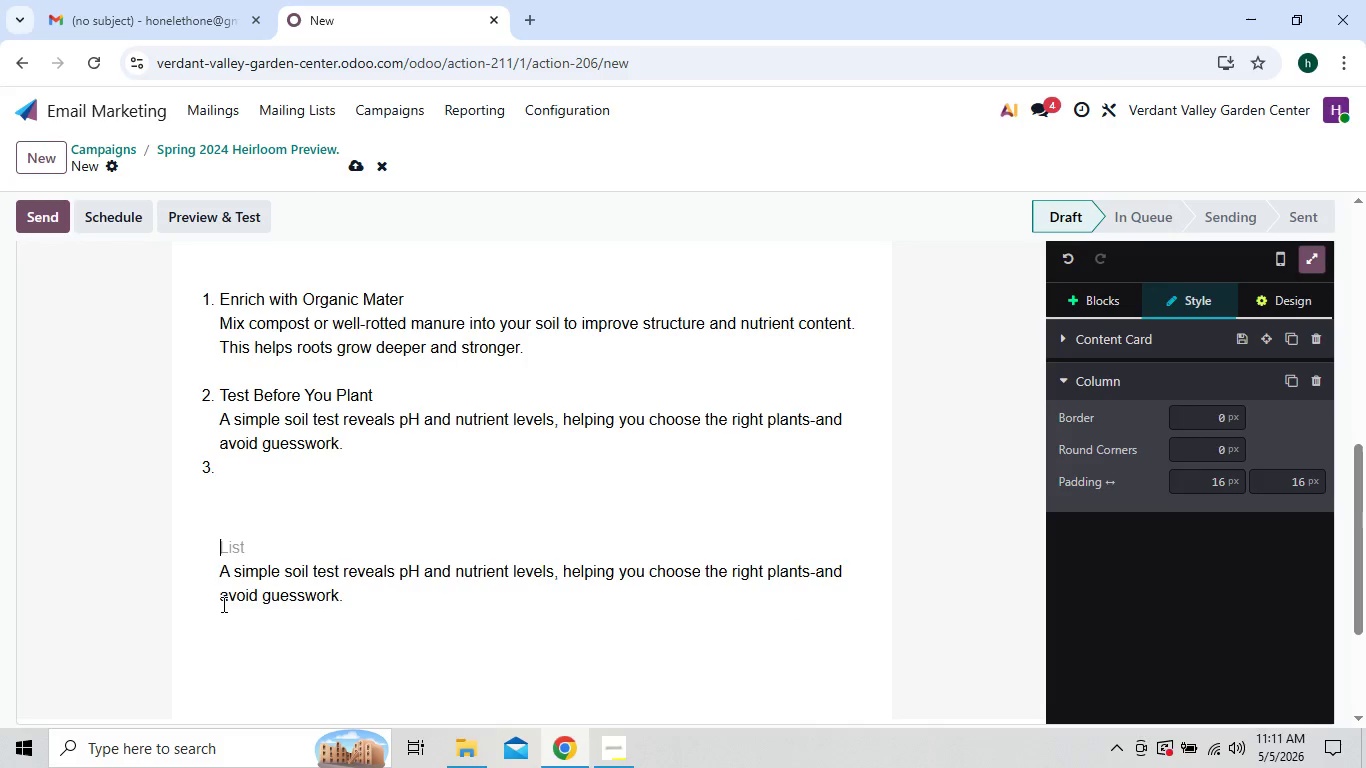 
key(Backspace)
 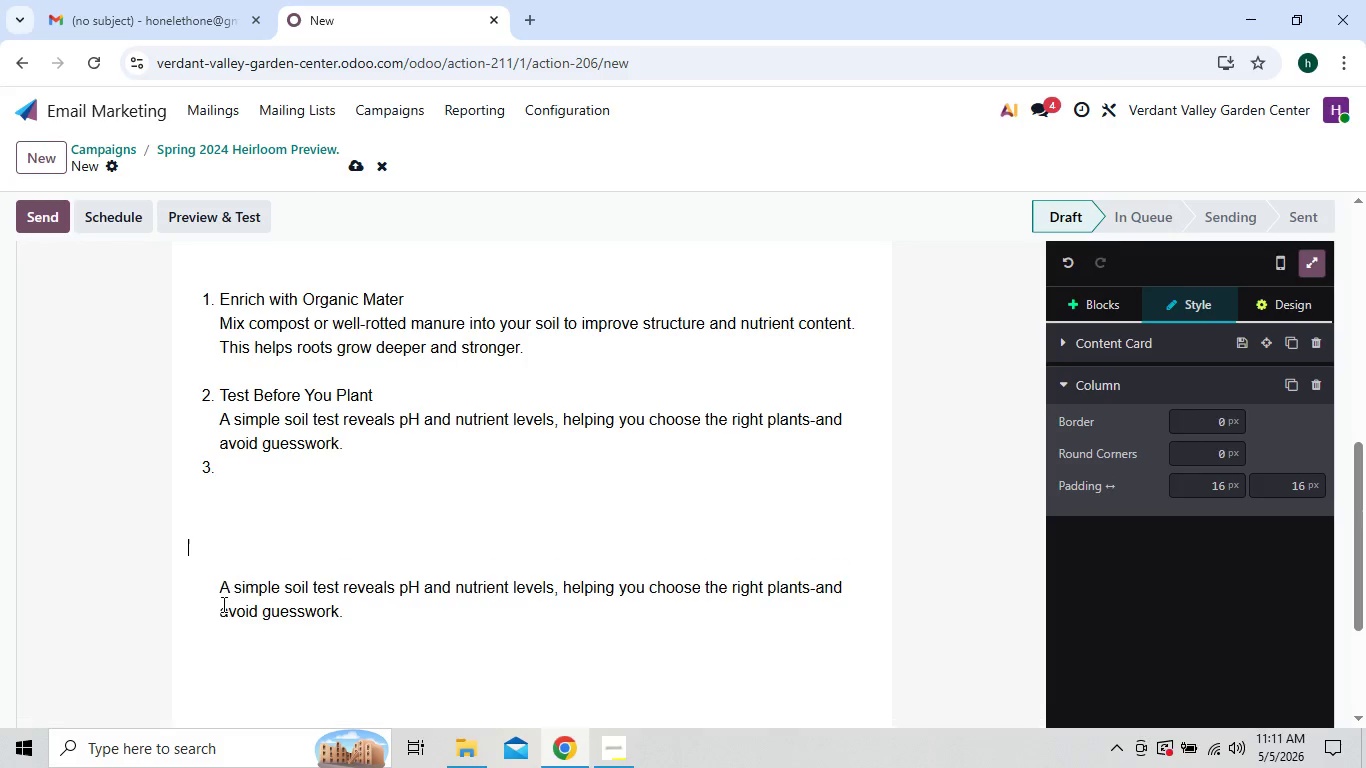 
key(Backspace)
 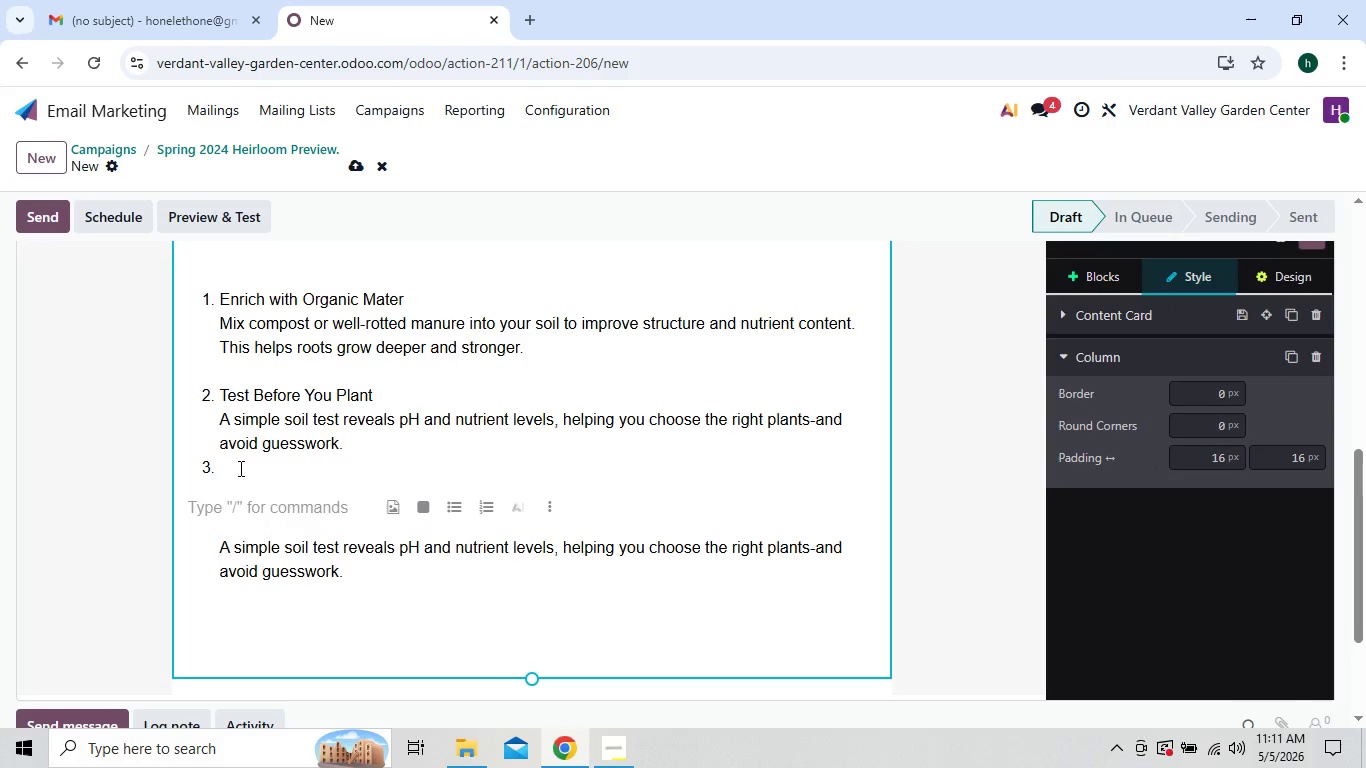 
left_click([239, 467])
 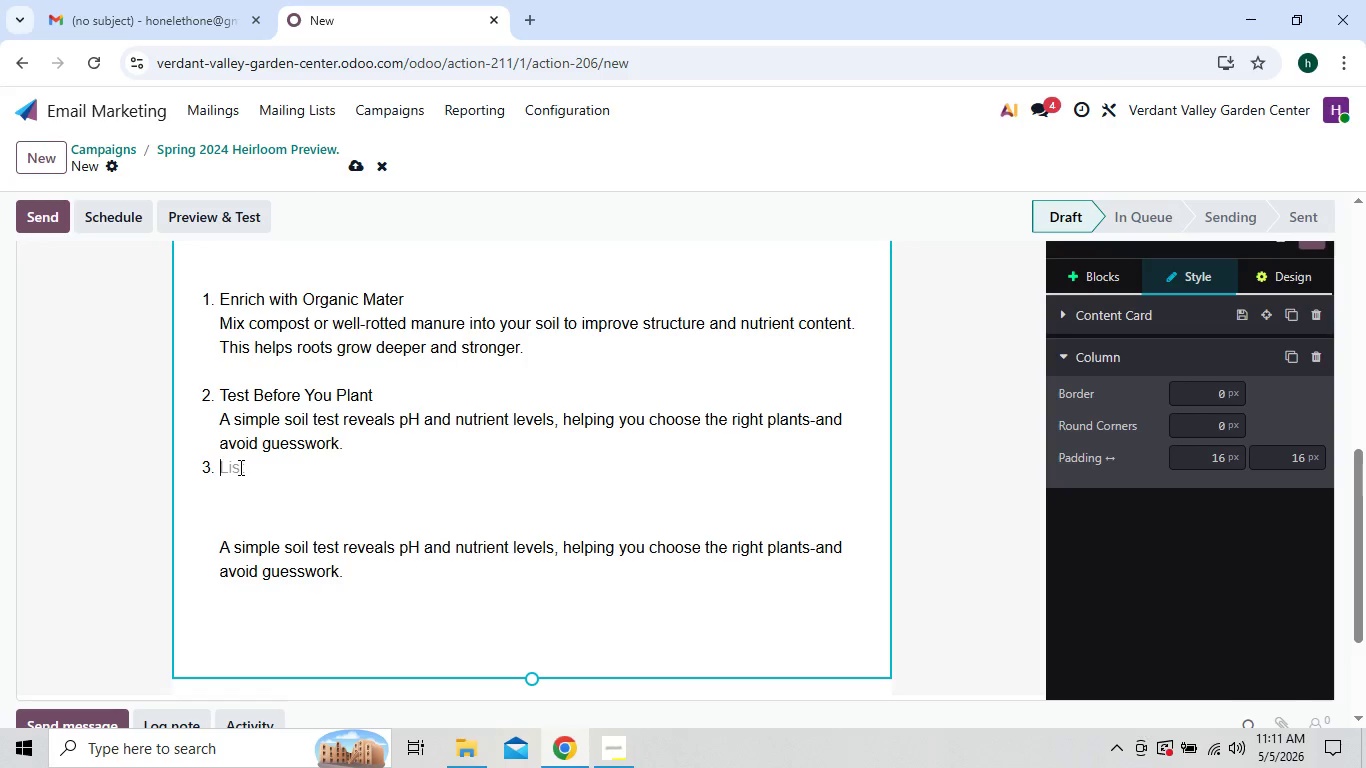 
wait(14.53)
 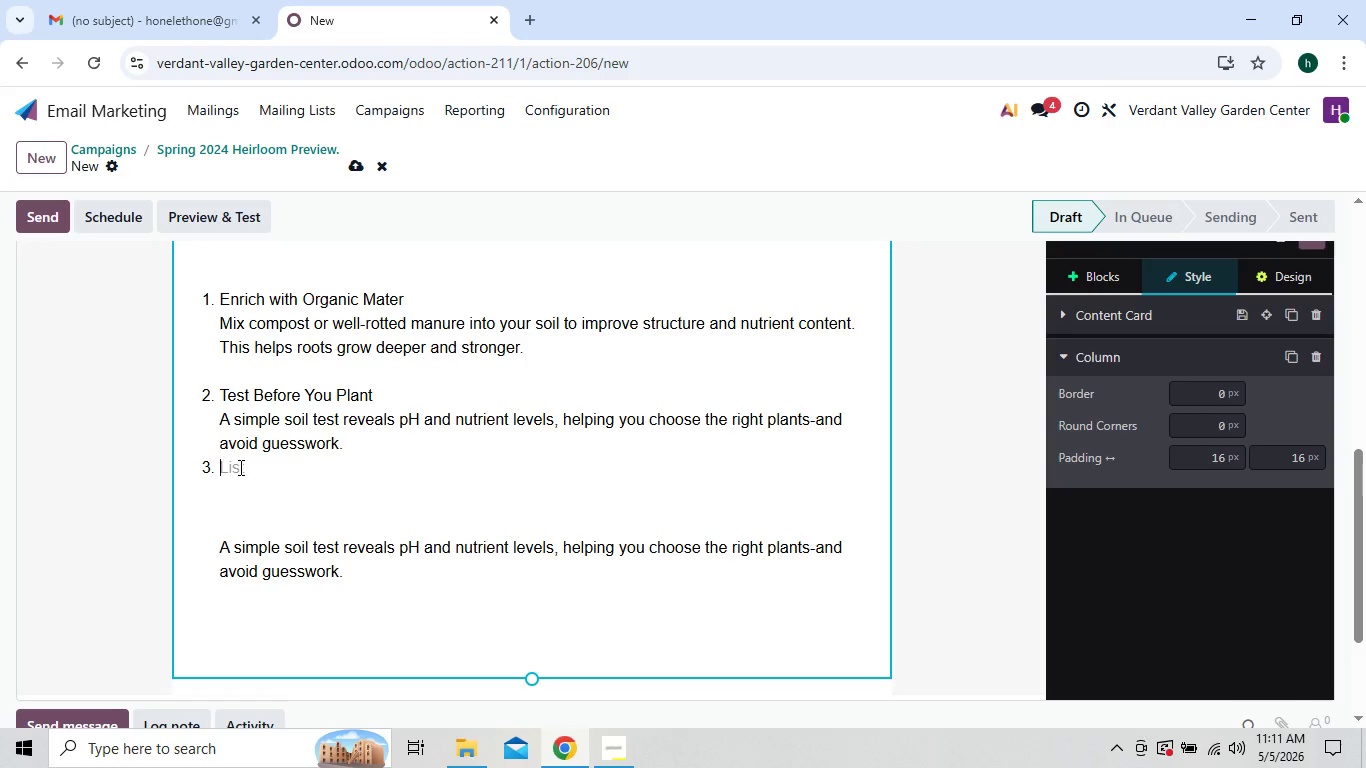 
key(P)
 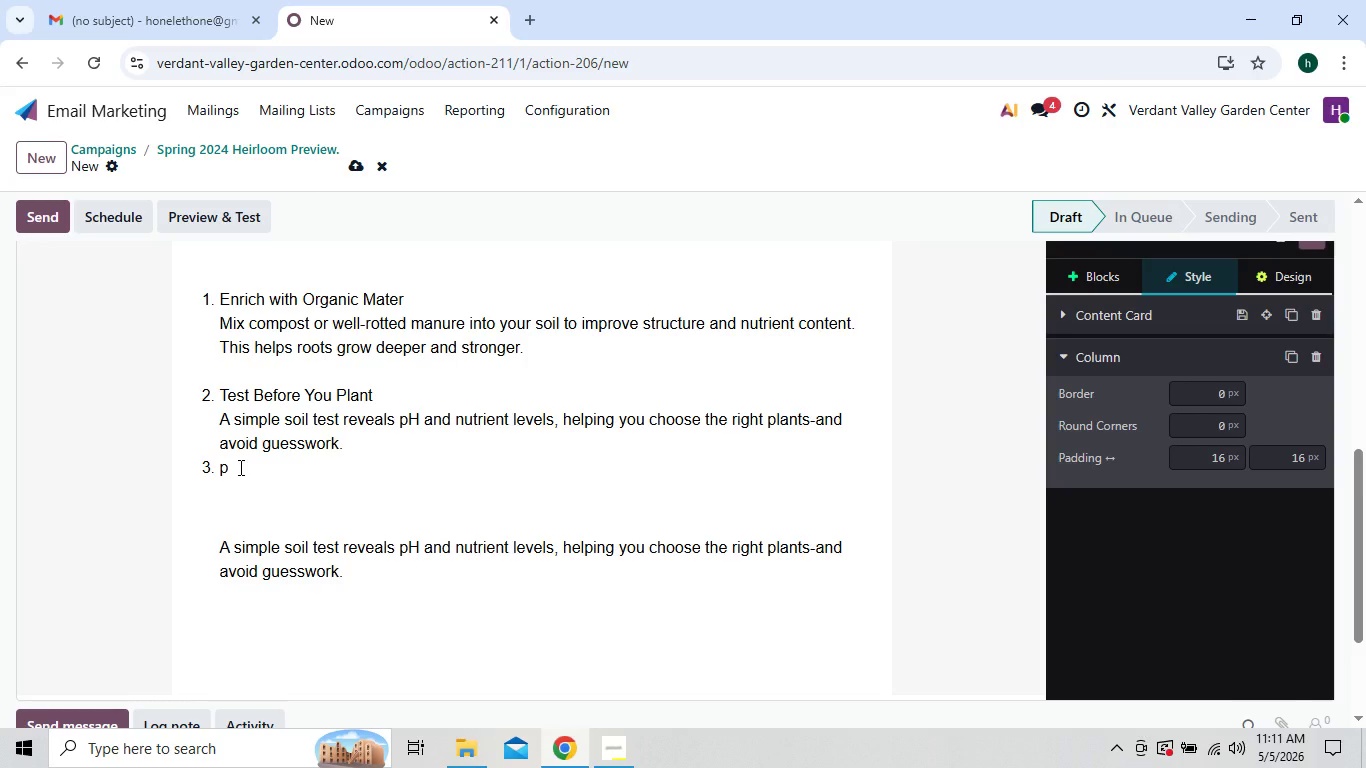 
wait(5.33)
 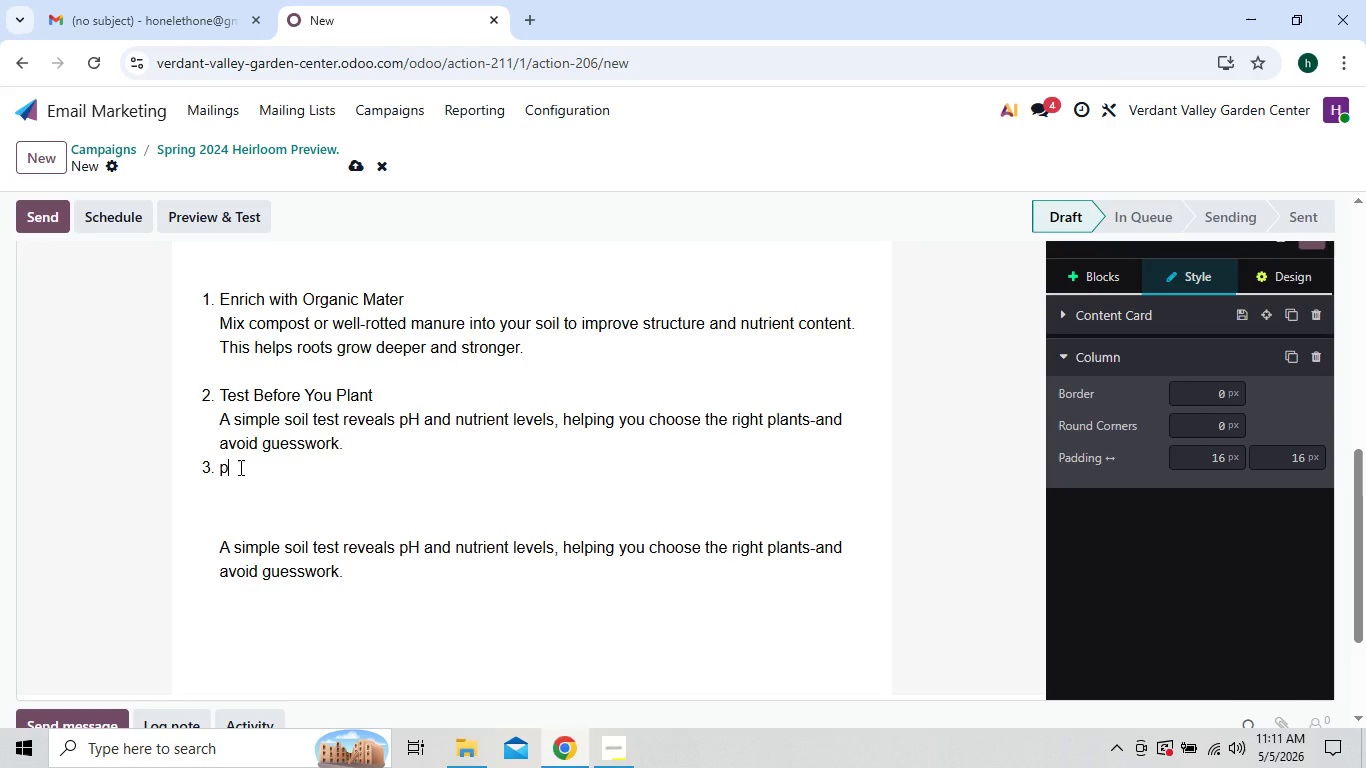 
type(rot)
 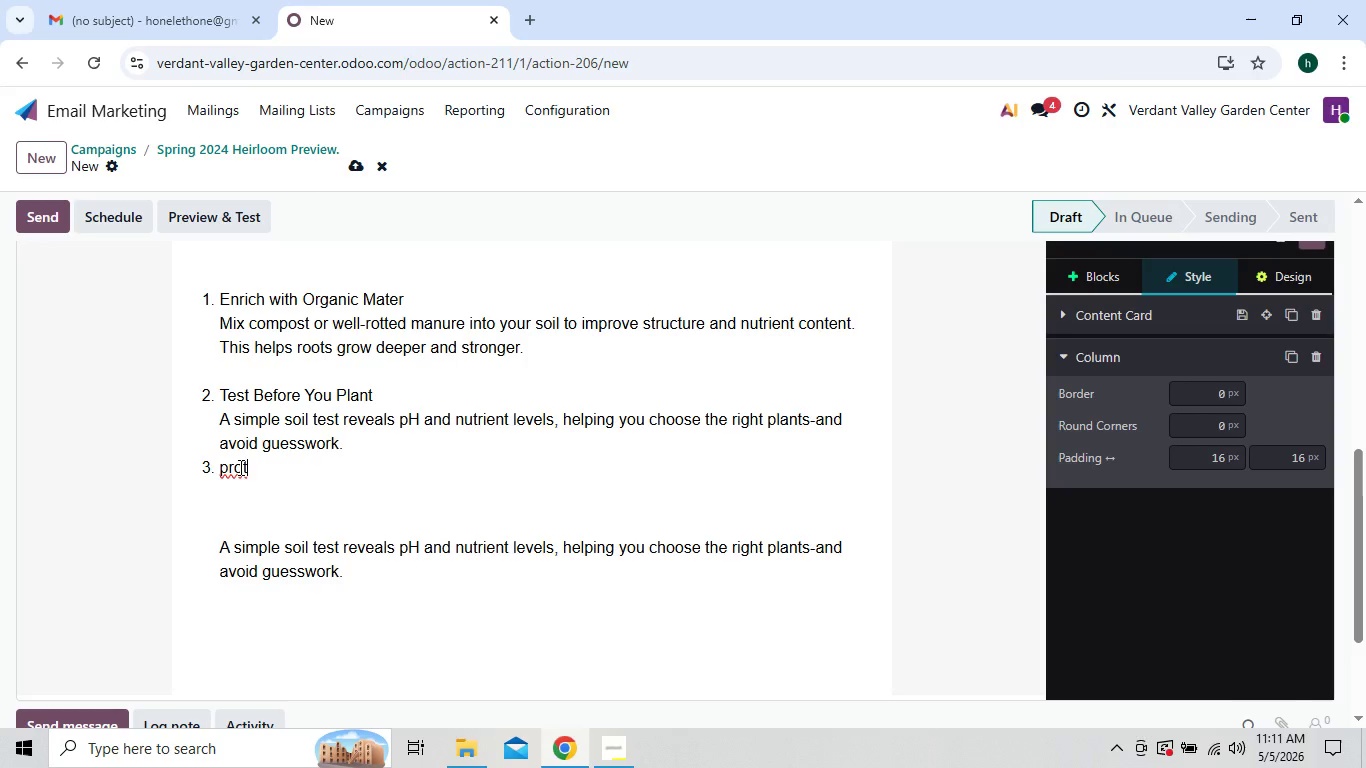 
type(ect with )
 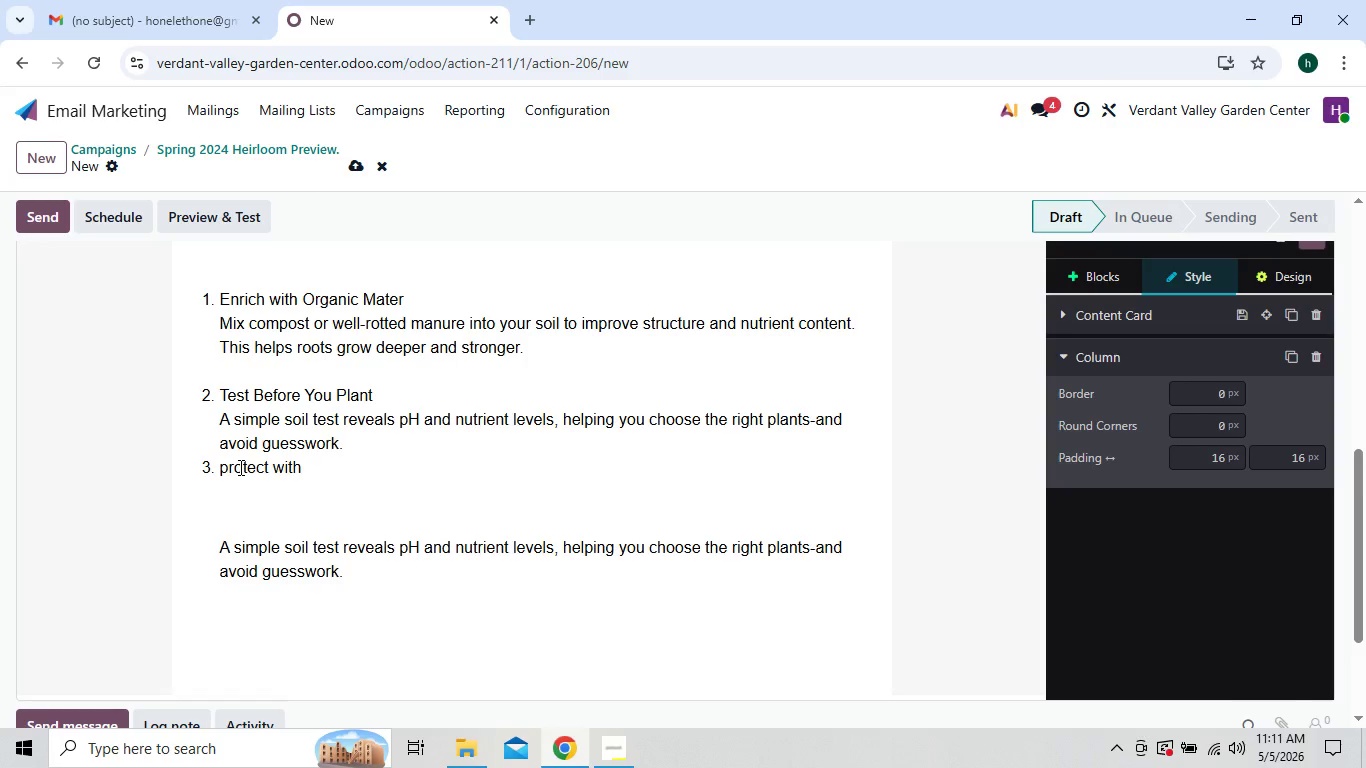 
wait(6.53)
 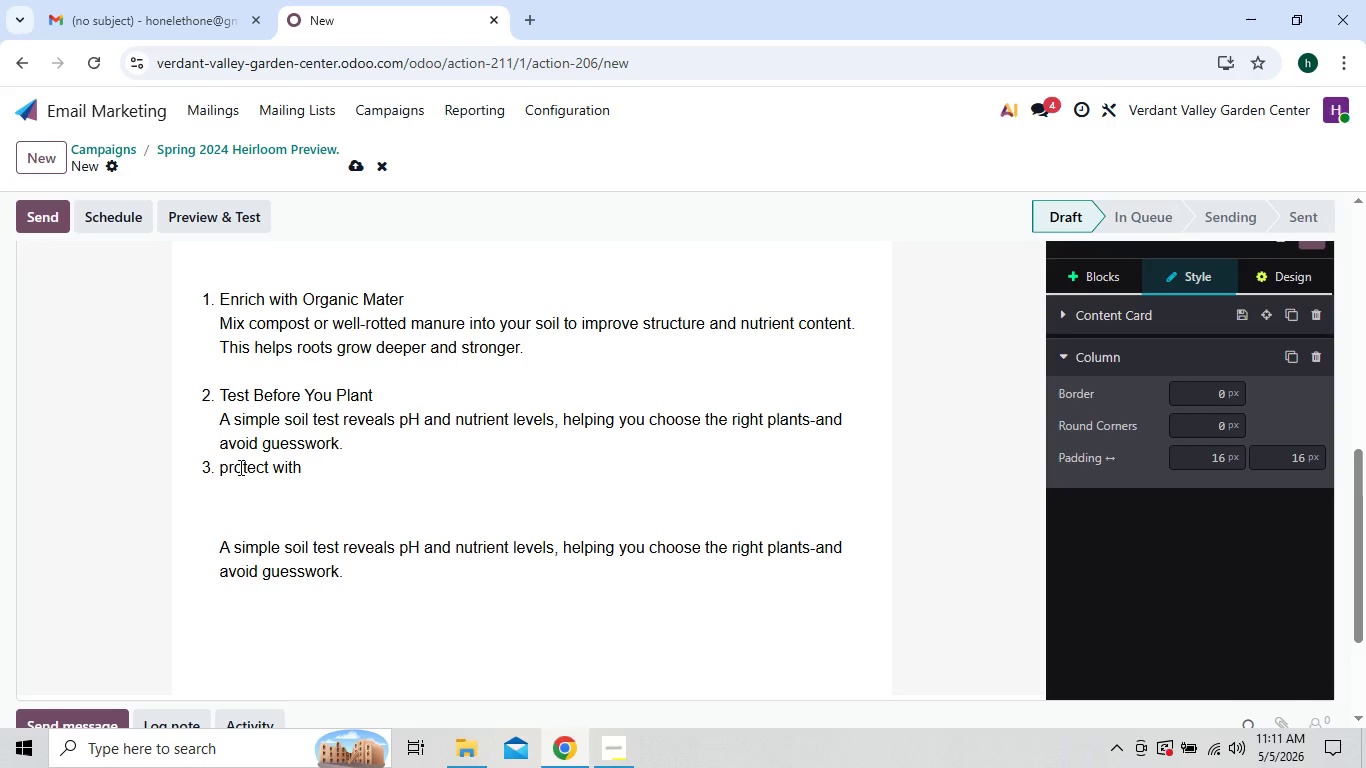 
type(muk)
key(Backspace)
 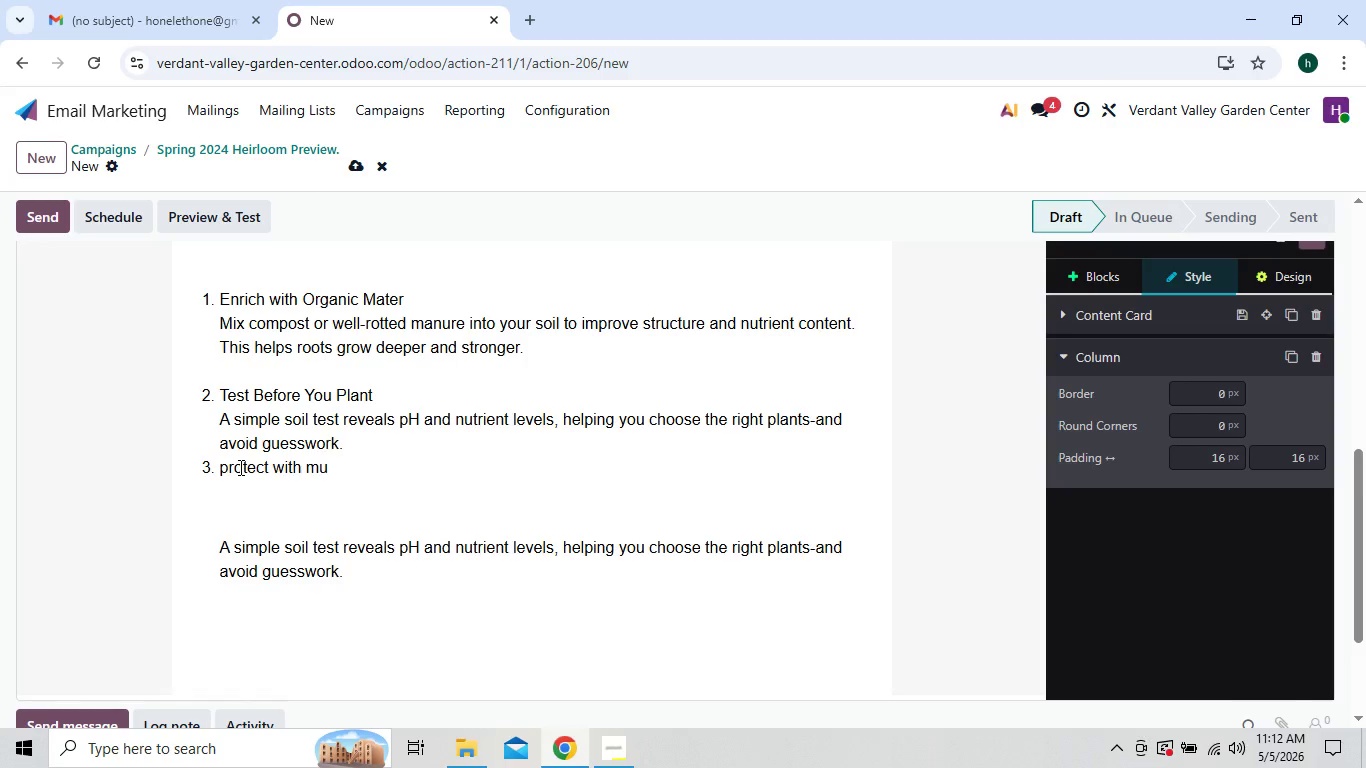 
type(lch)
 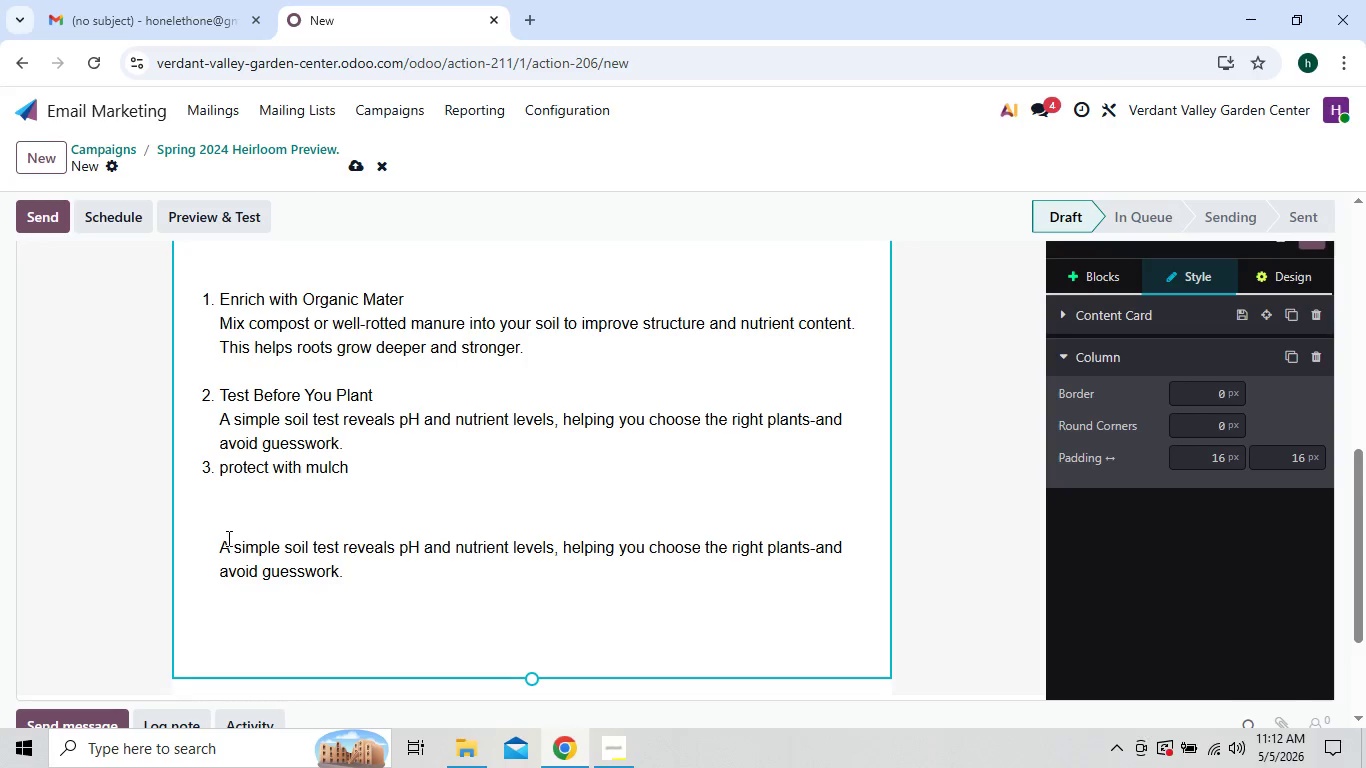 
left_click([219, 541])
 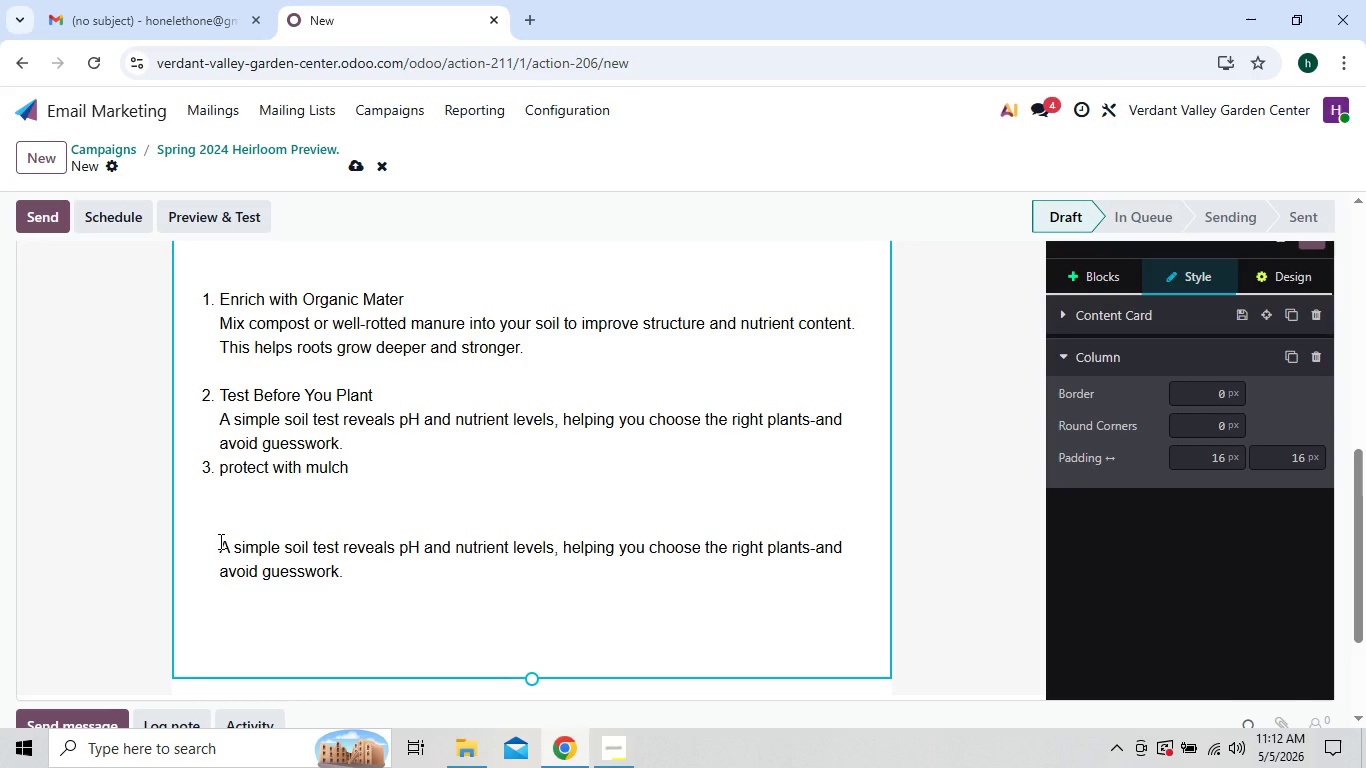 
key(Backspace)
 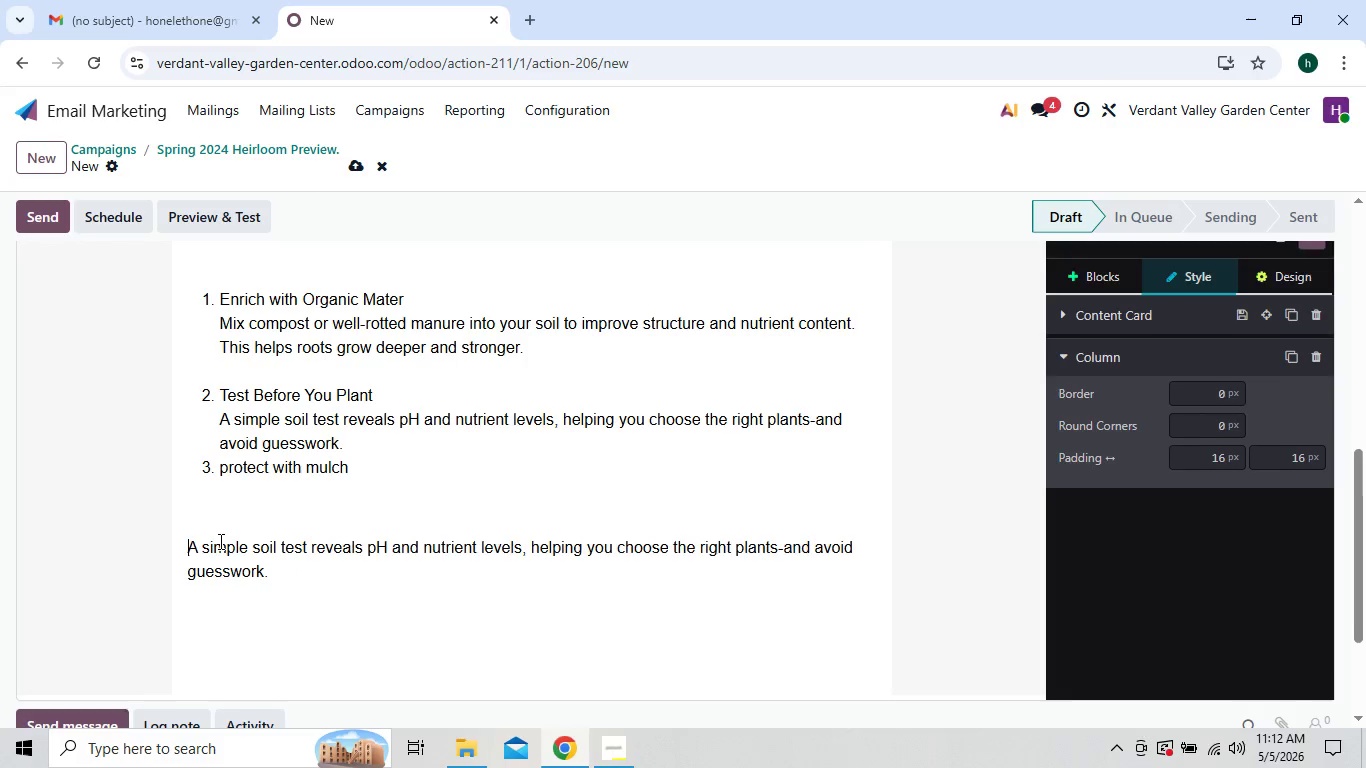 
key(Backspace)
 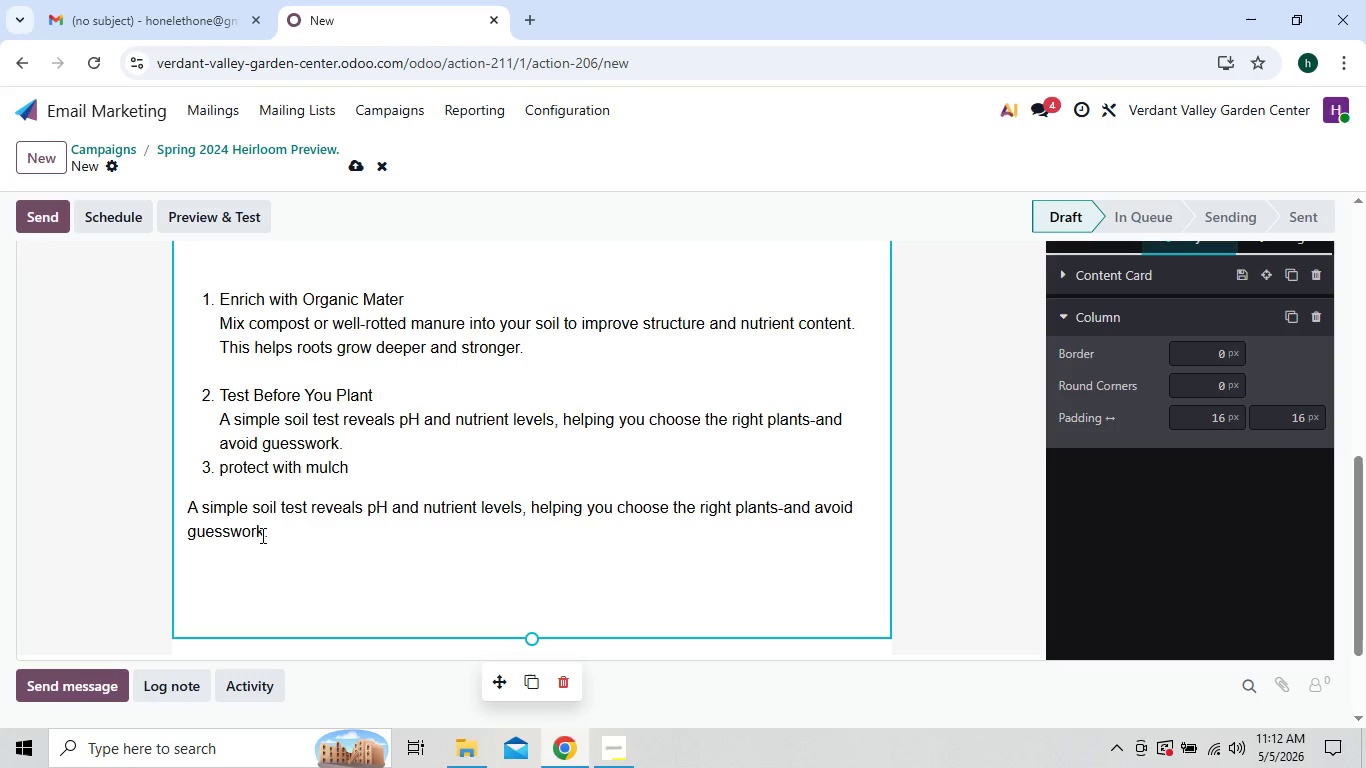 
left_click([279, 526])
 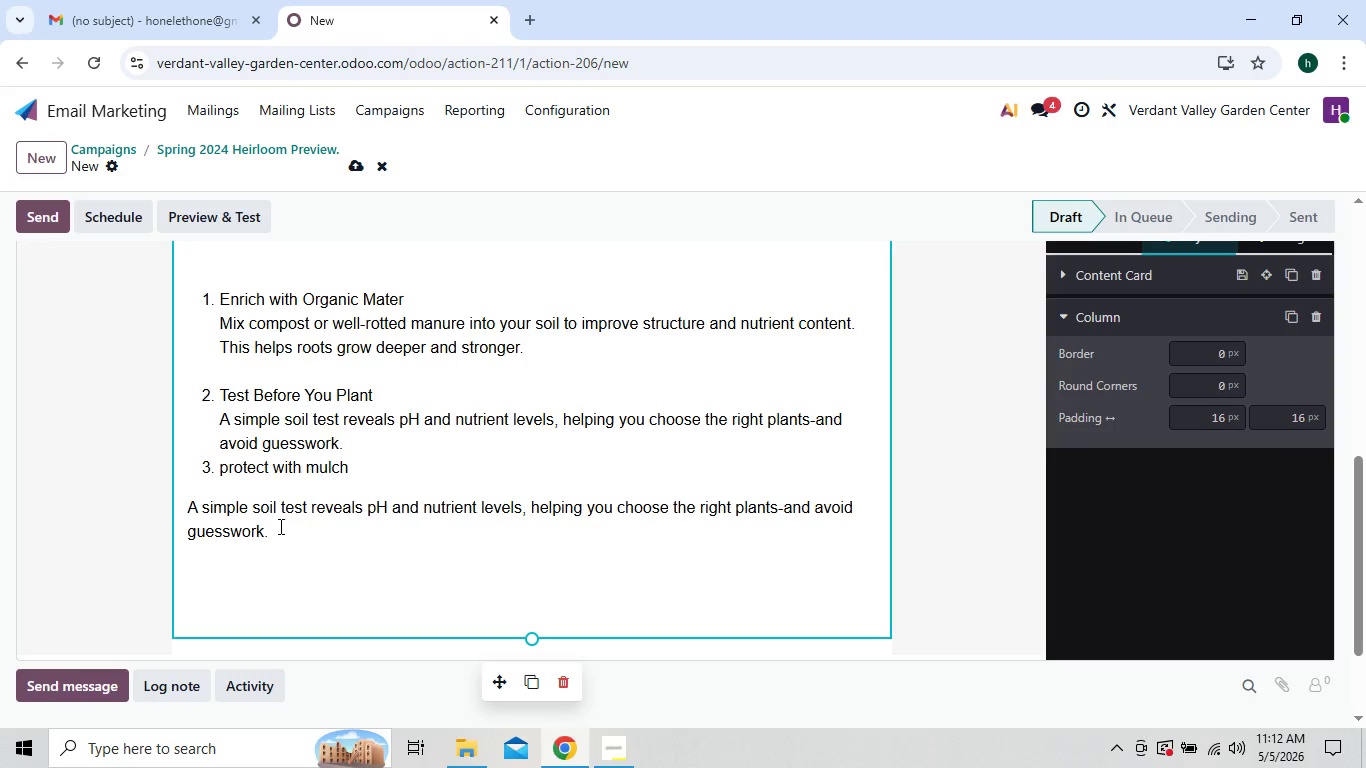 
key(Backspace)
 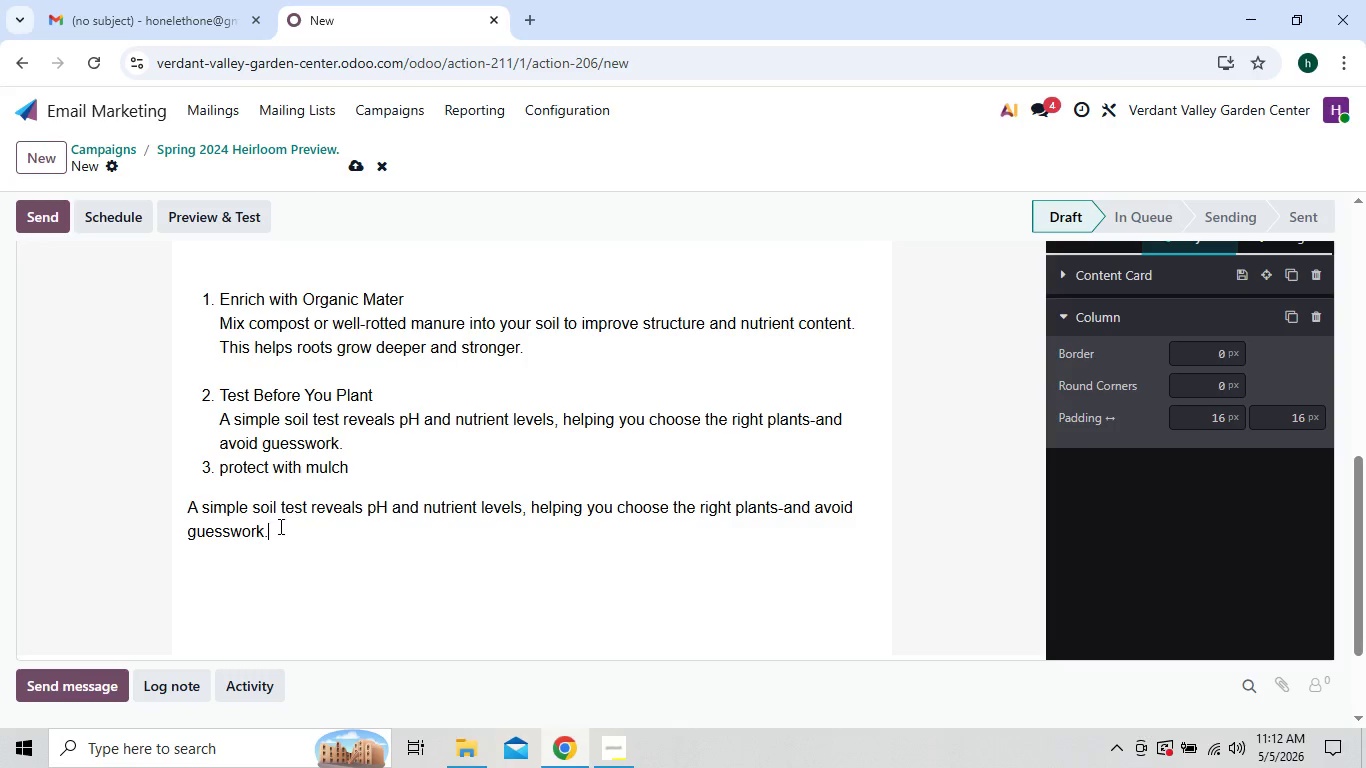 
key(Backspace)
 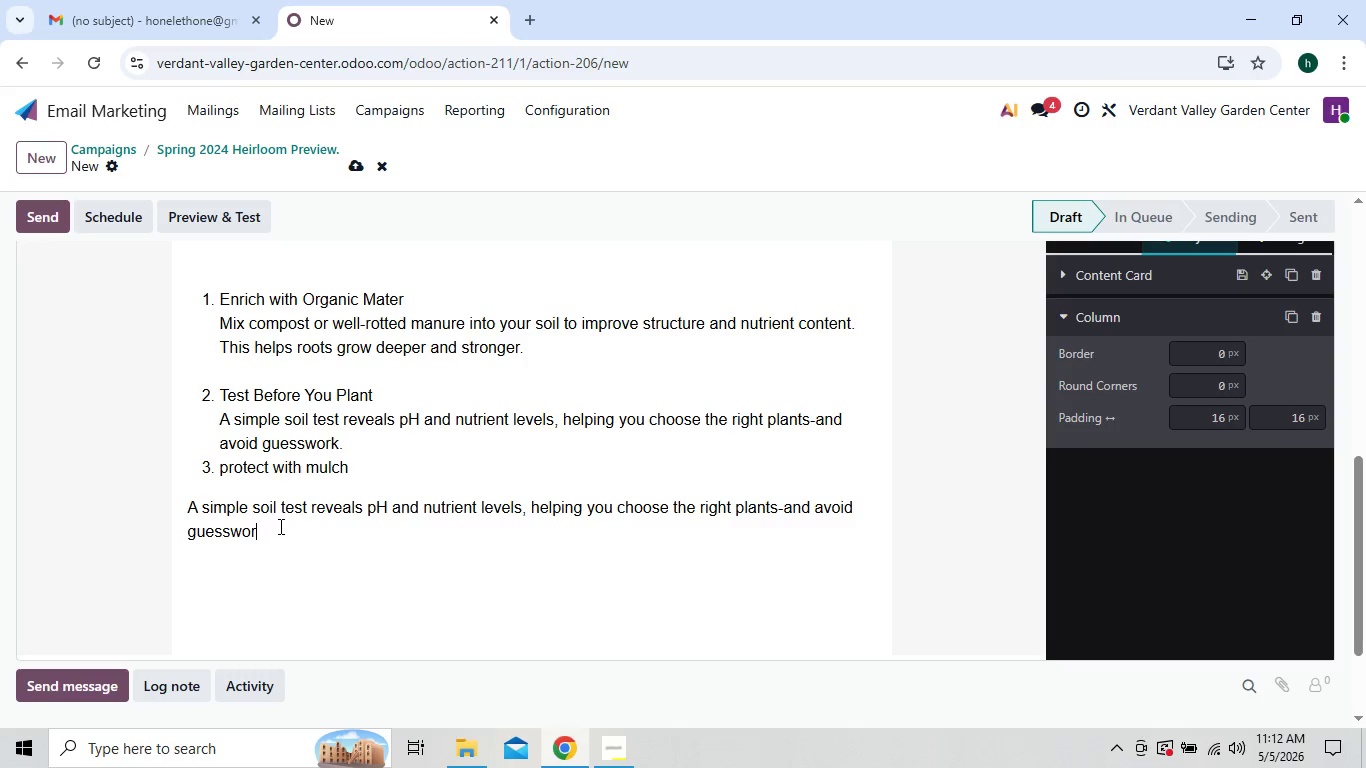 
hold_key(key=Backspace, duration=1.22)
 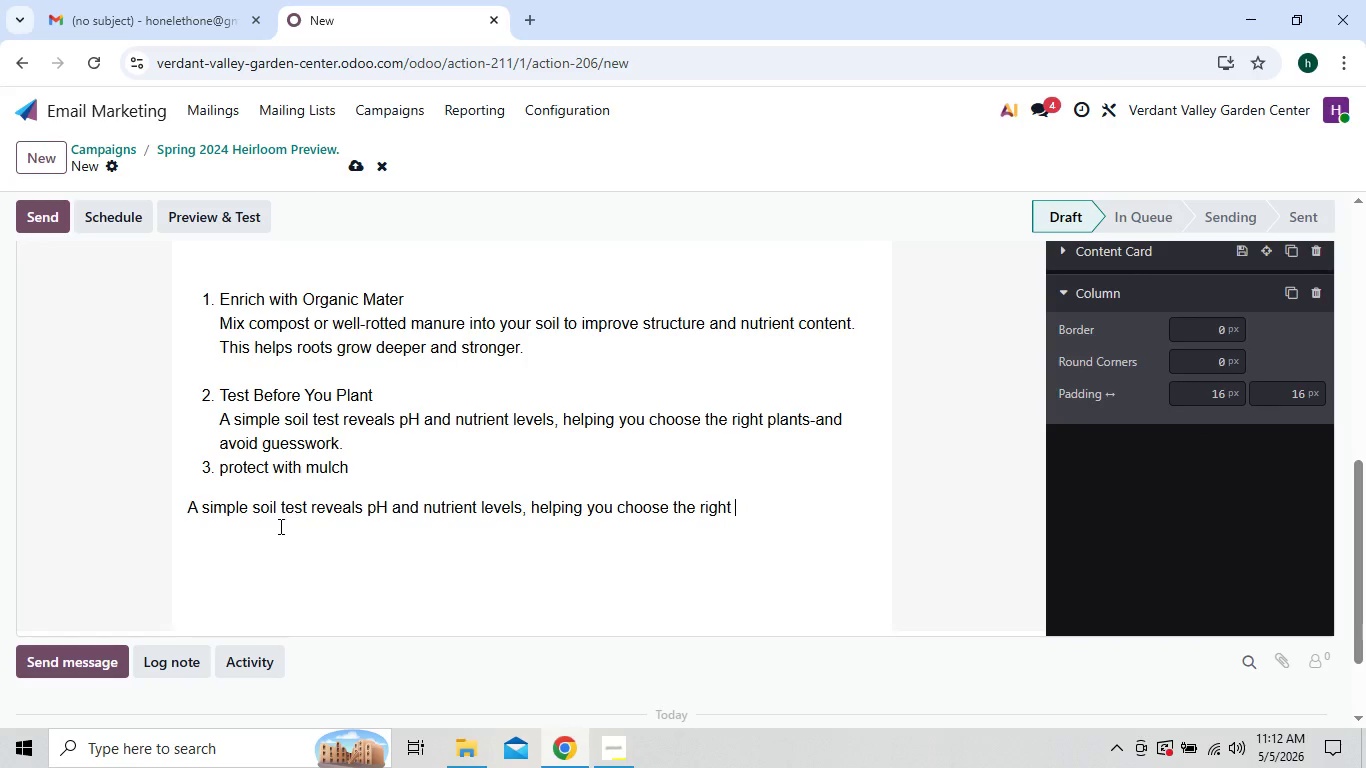 
hold_key(key=Backspace, duration=0.91)
 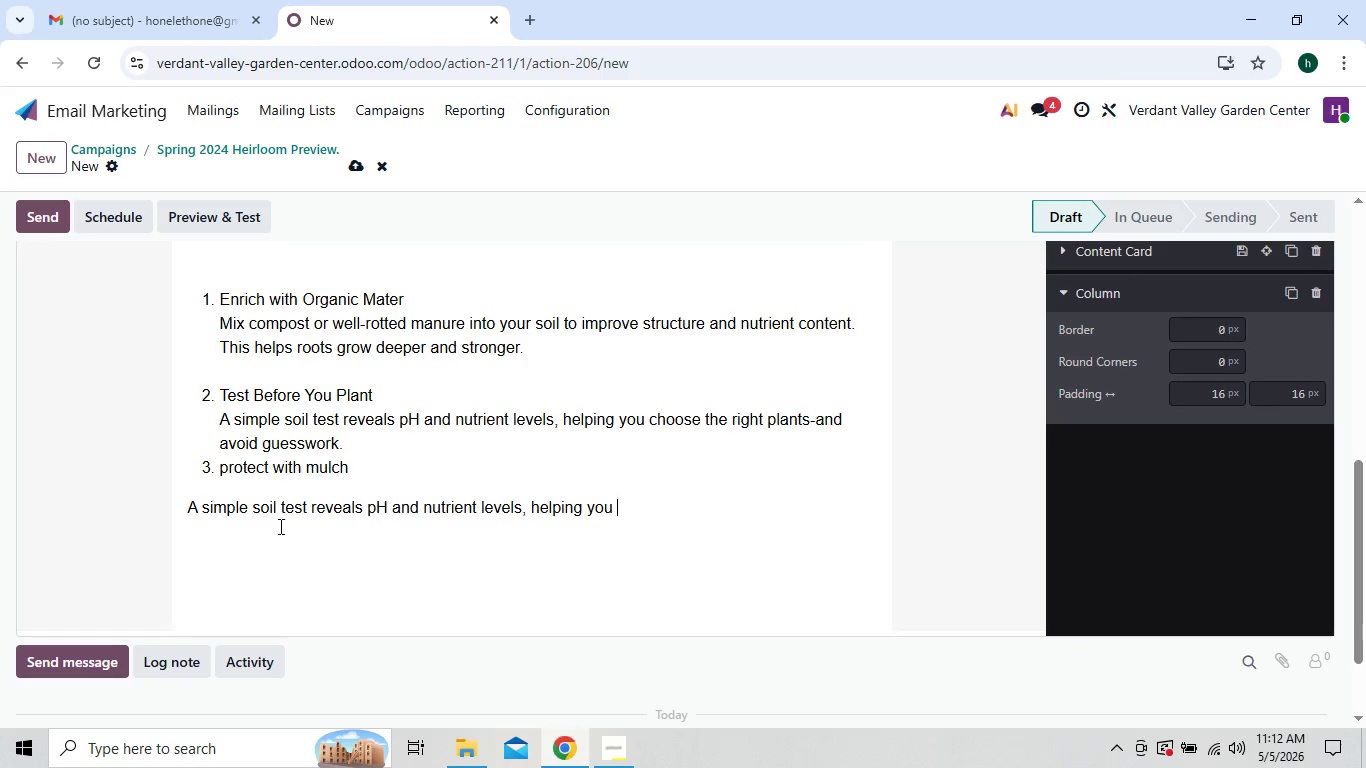 
key(Backspace)
 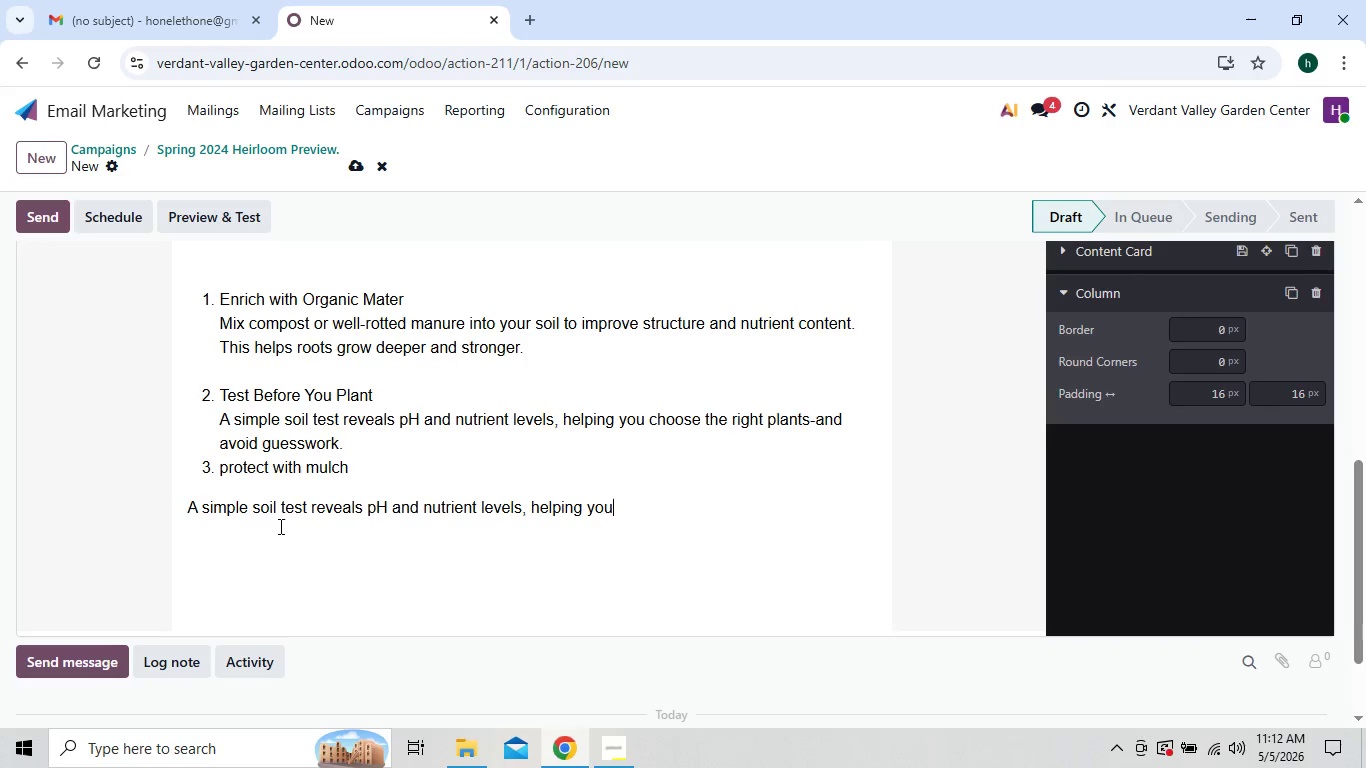 
key(Backspace)
 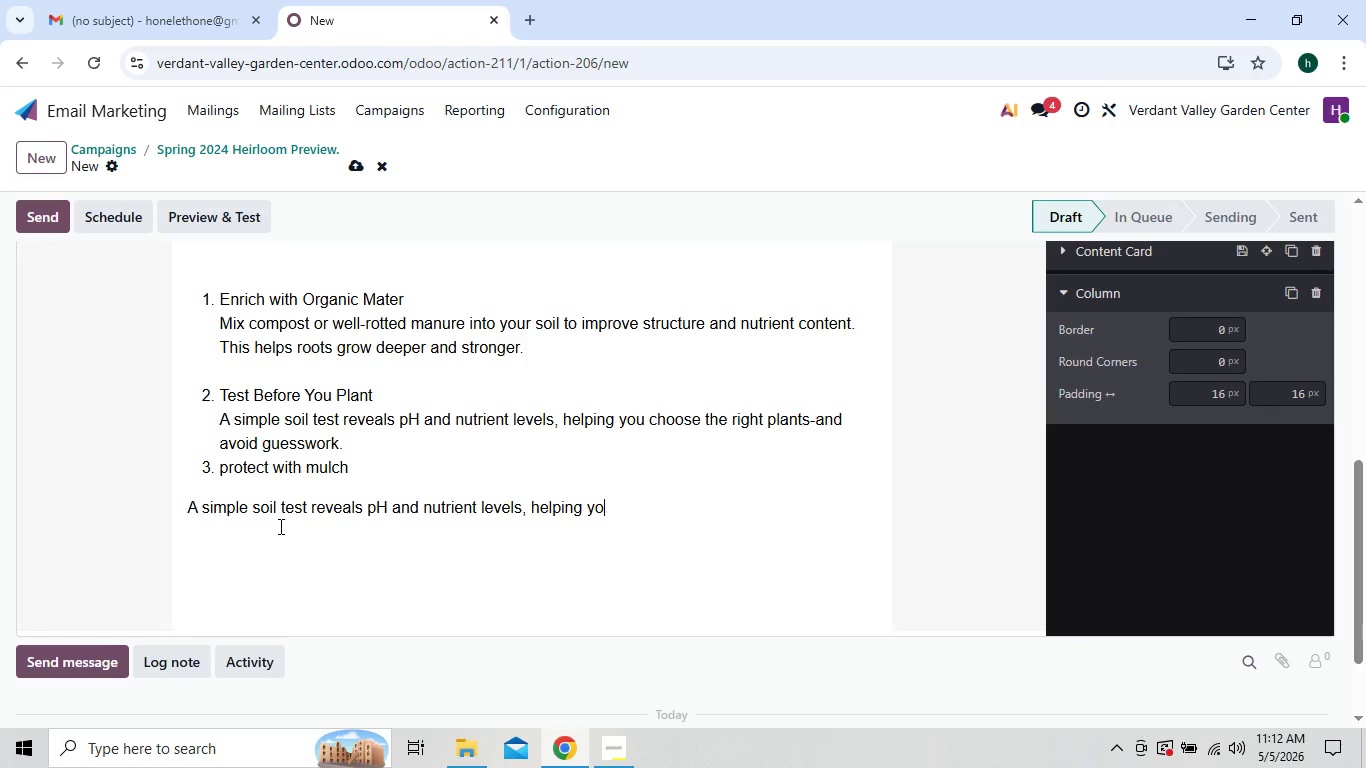 
key(Backspace)
 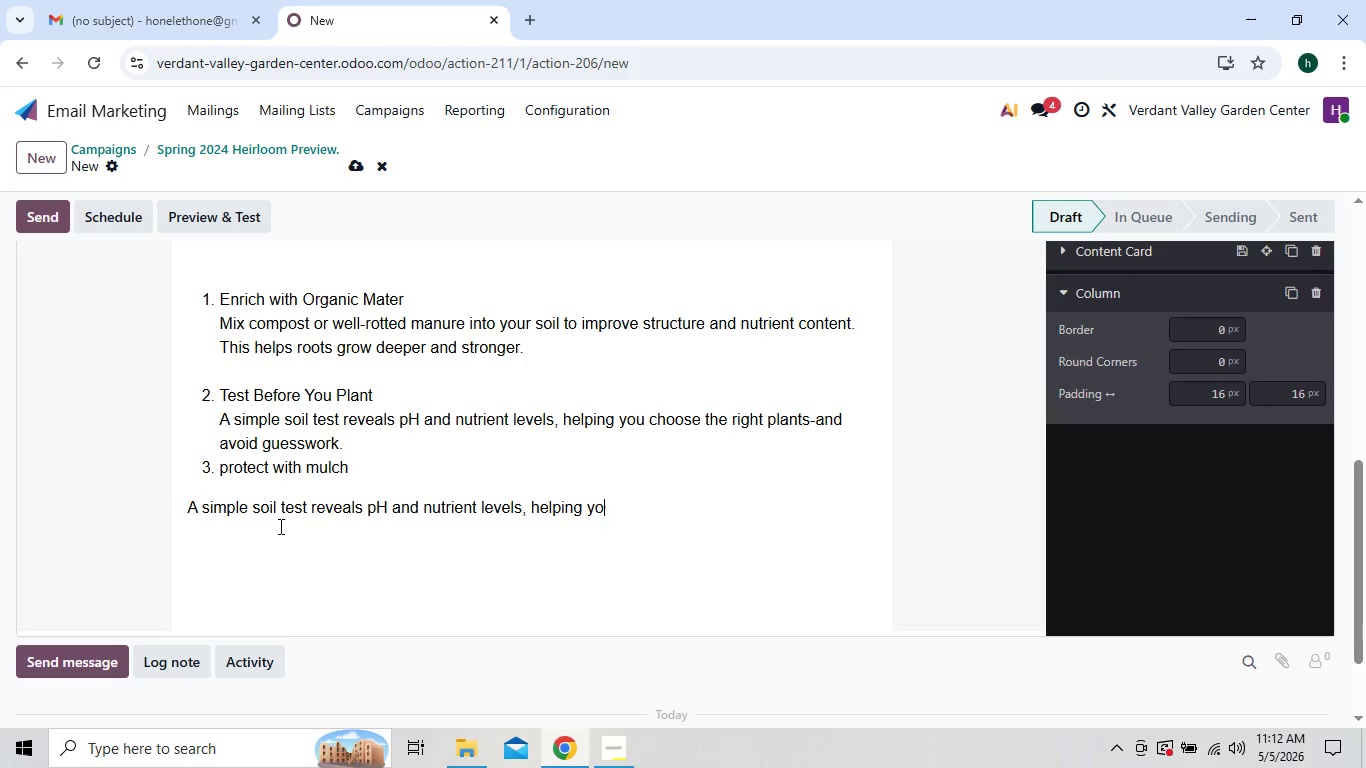 
key(Backspace)
 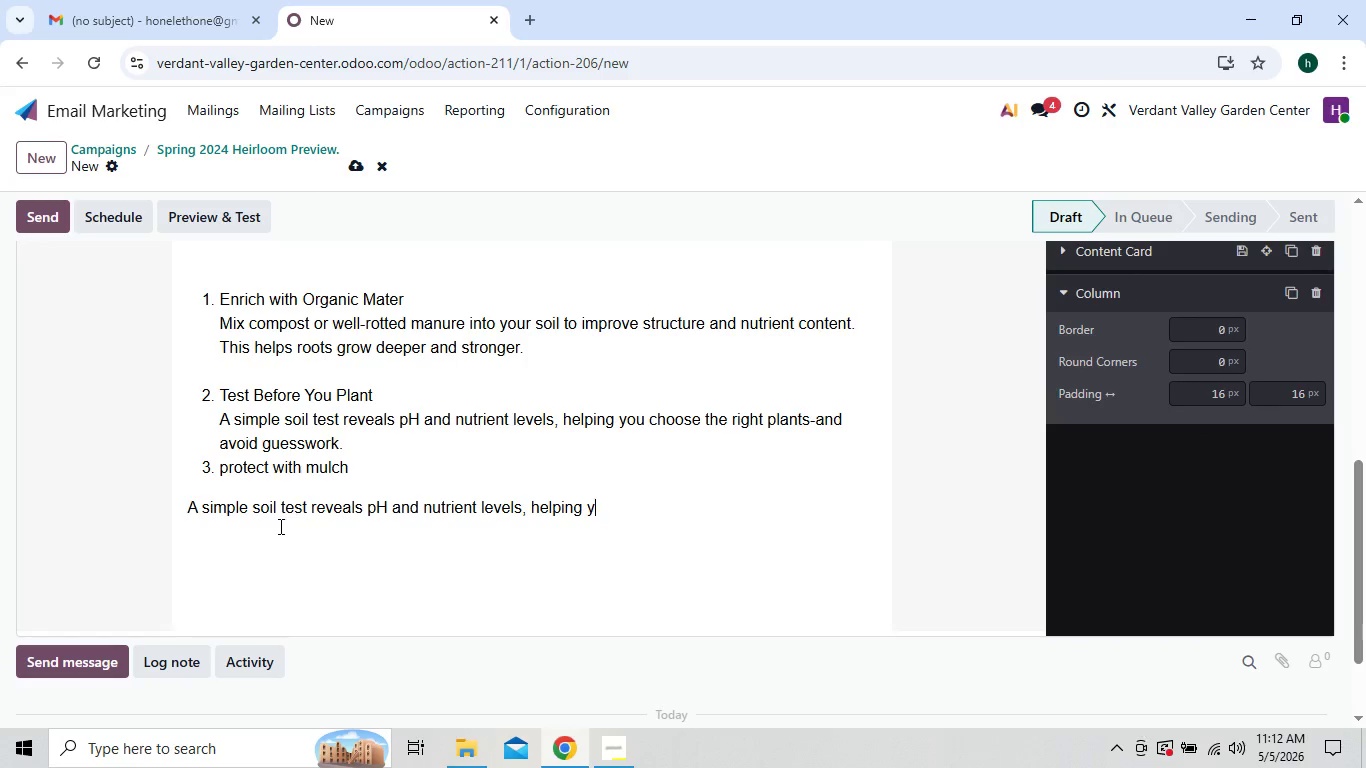 
key(Backspace)
 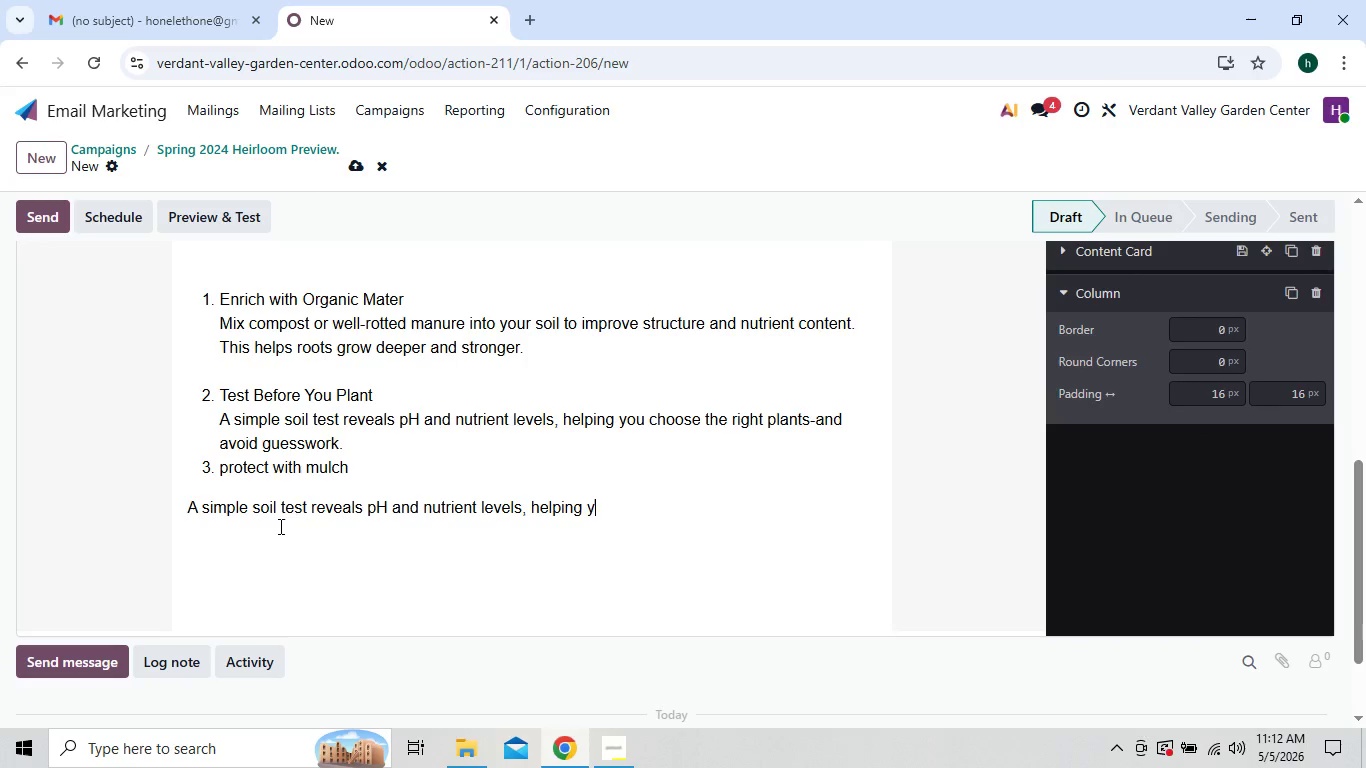 
key(Backspace)
 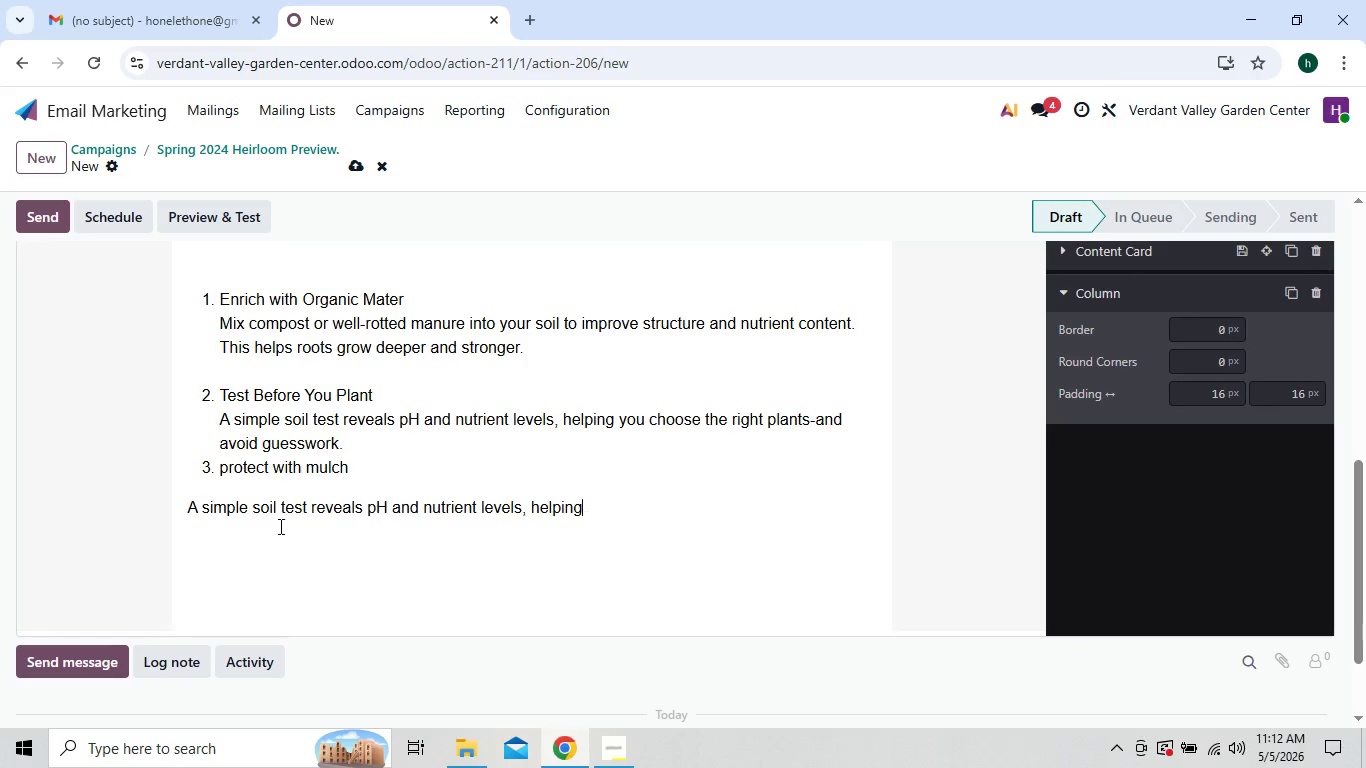 
key(Backspace)
 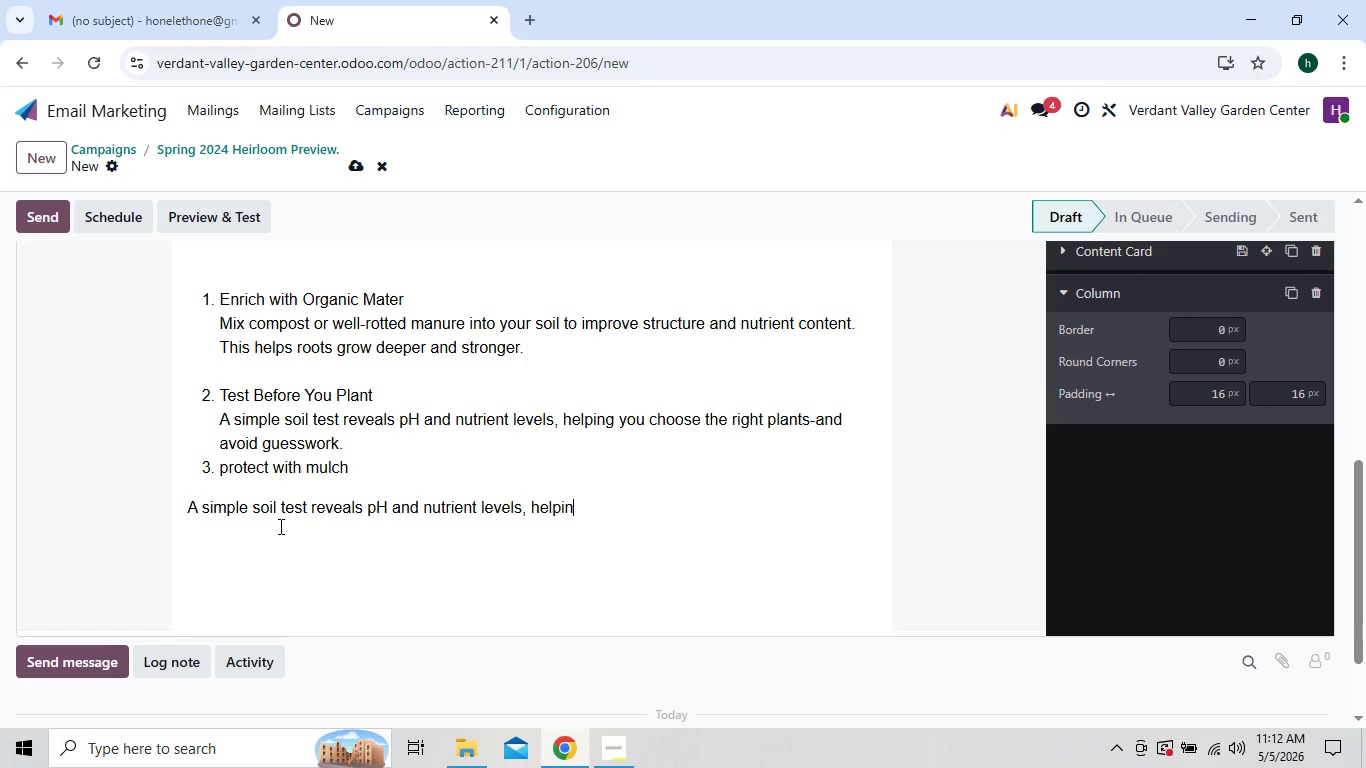 
key(Backspace)
 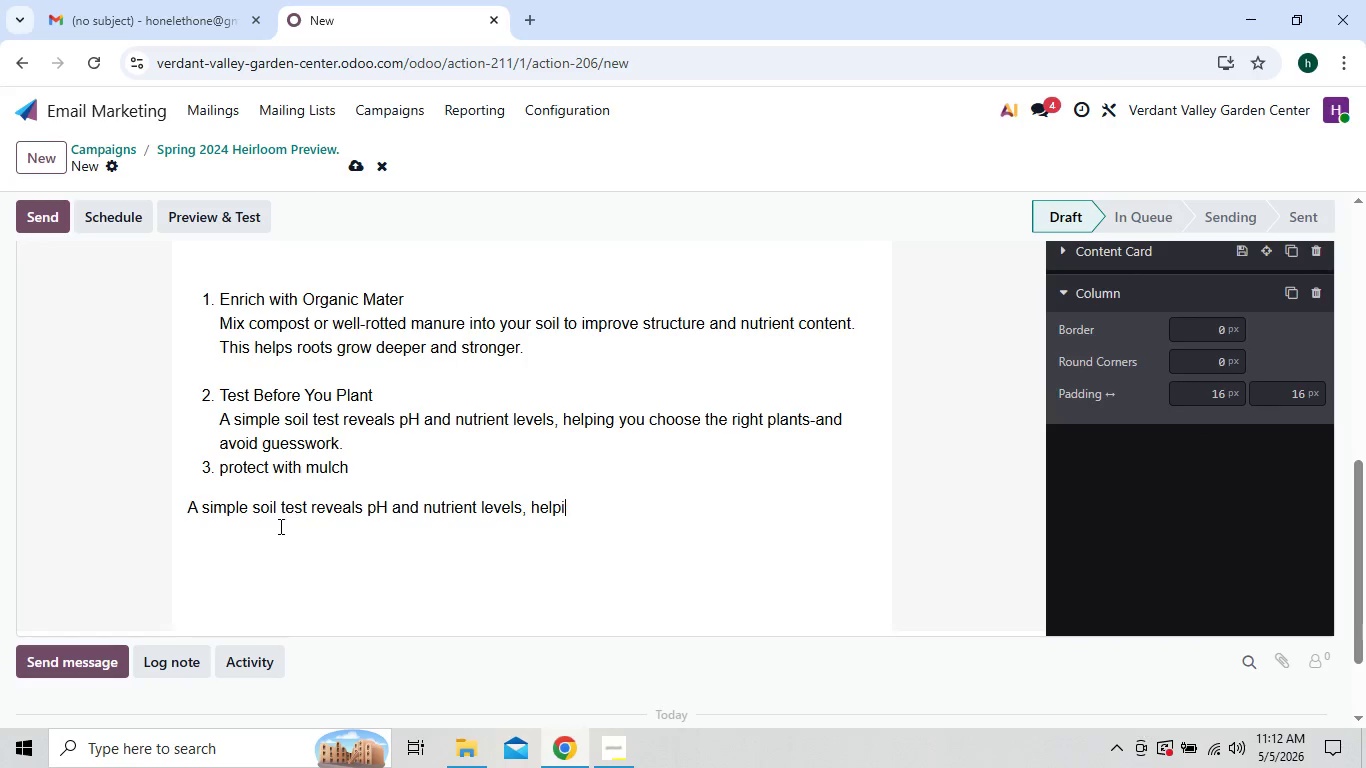 
key(Backspace)
 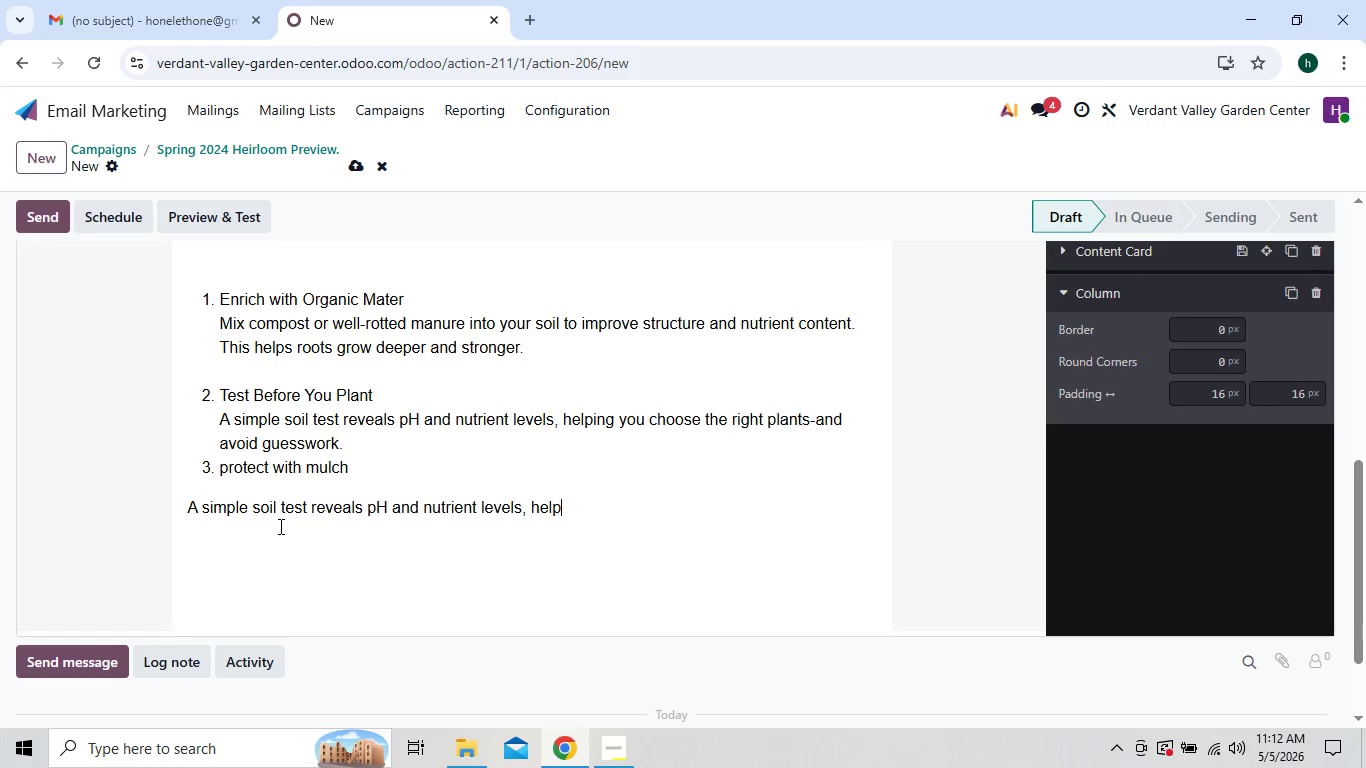 
key(Backspace)
 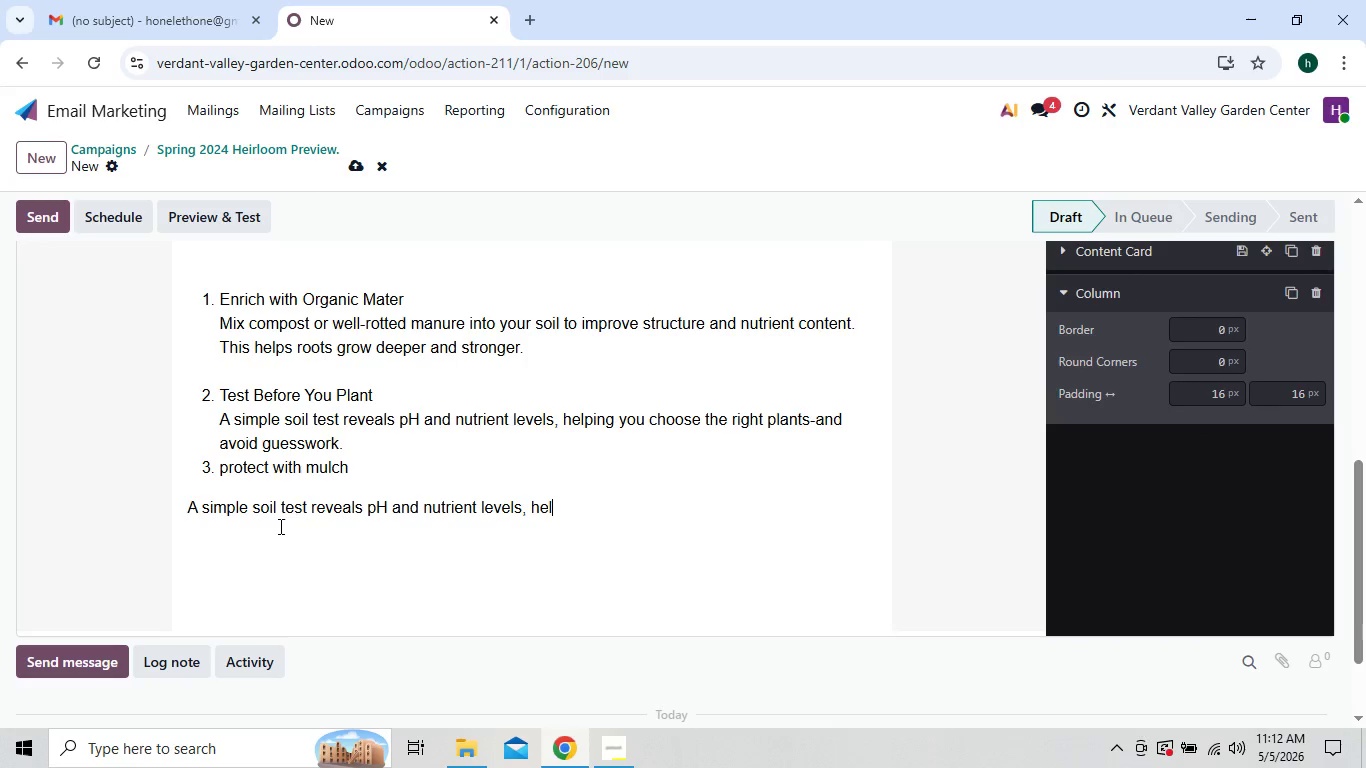 
key(Backspace)
 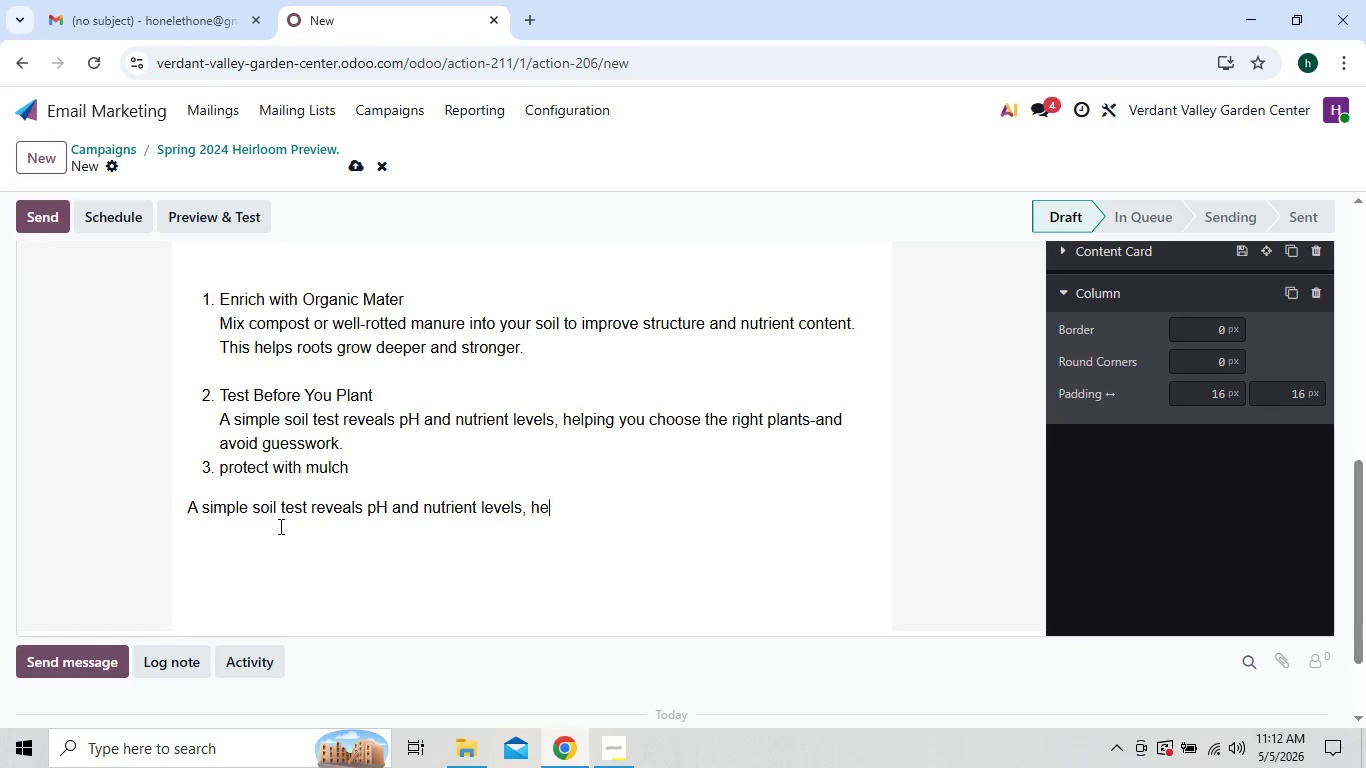 
key(Backspace)
 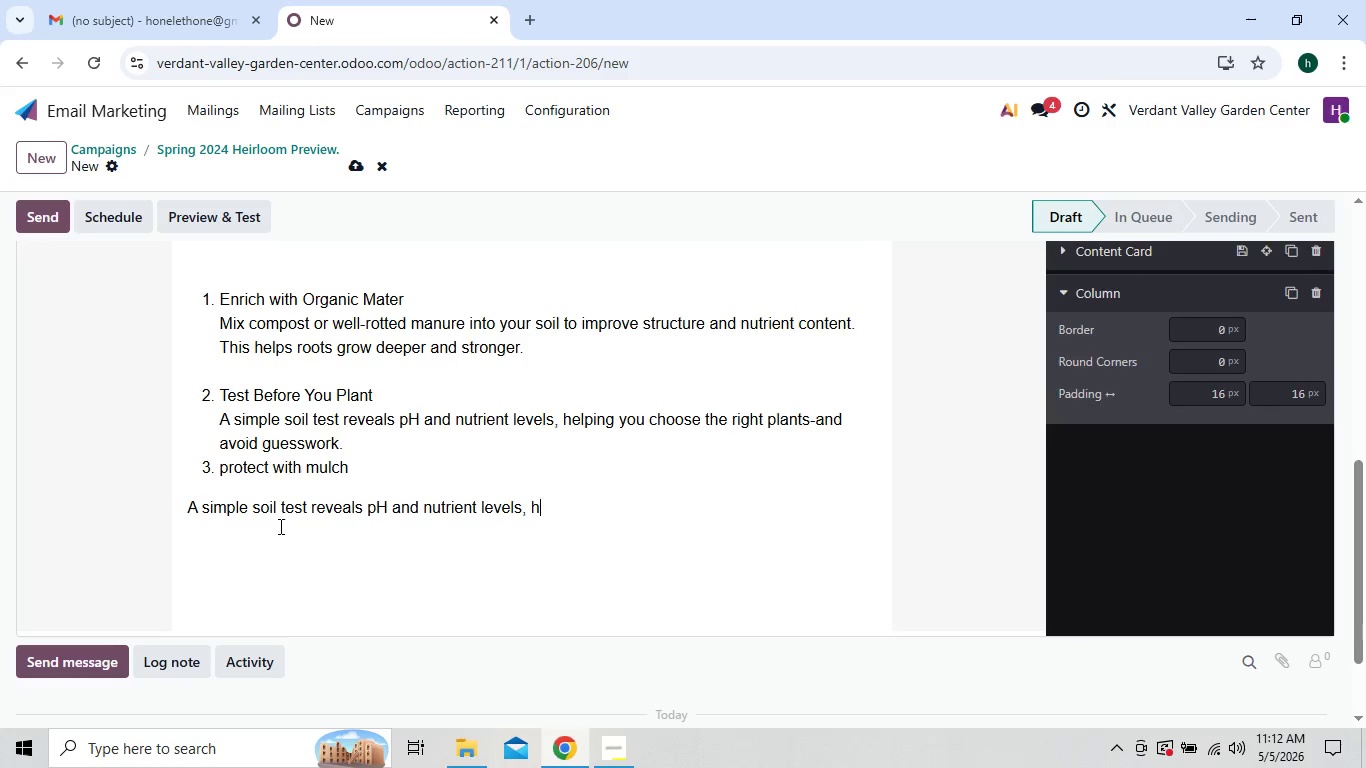 
key(Backspace)
 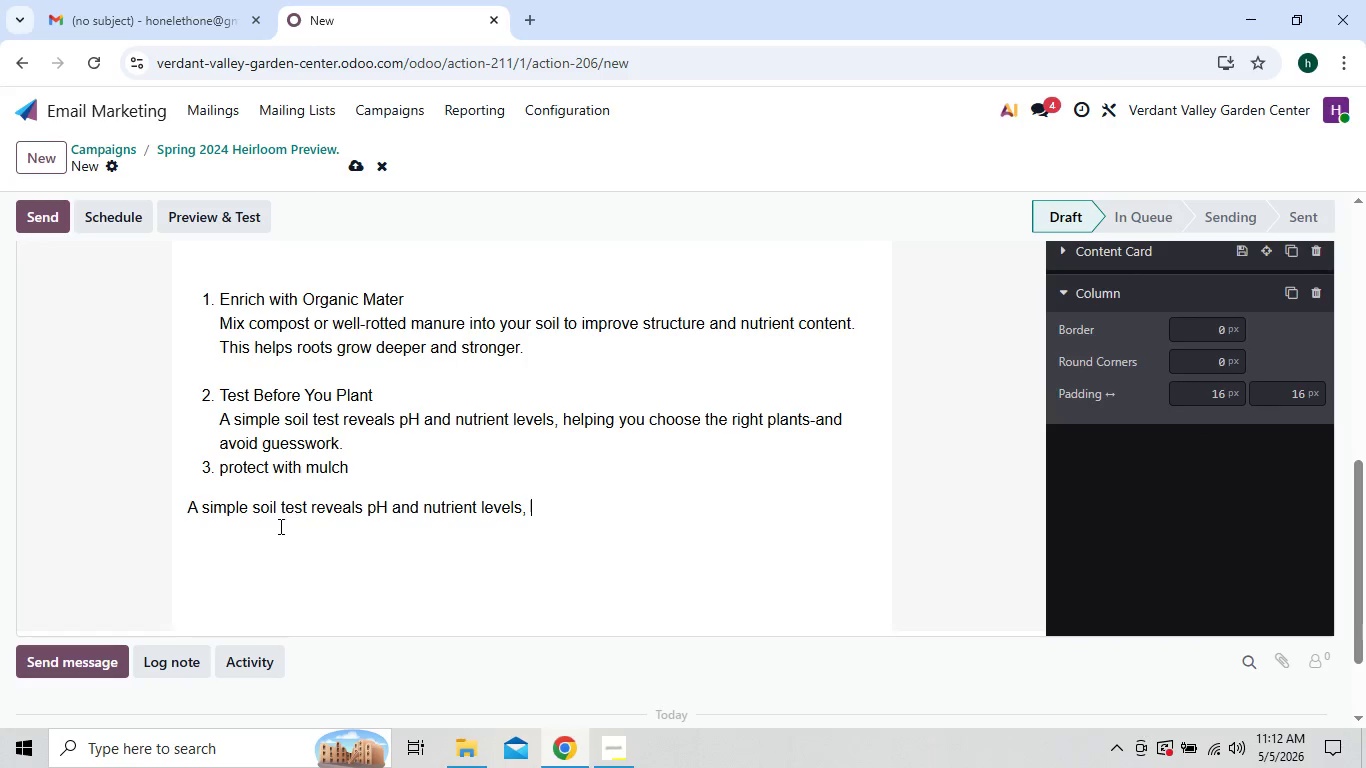 
key(Backspace)
 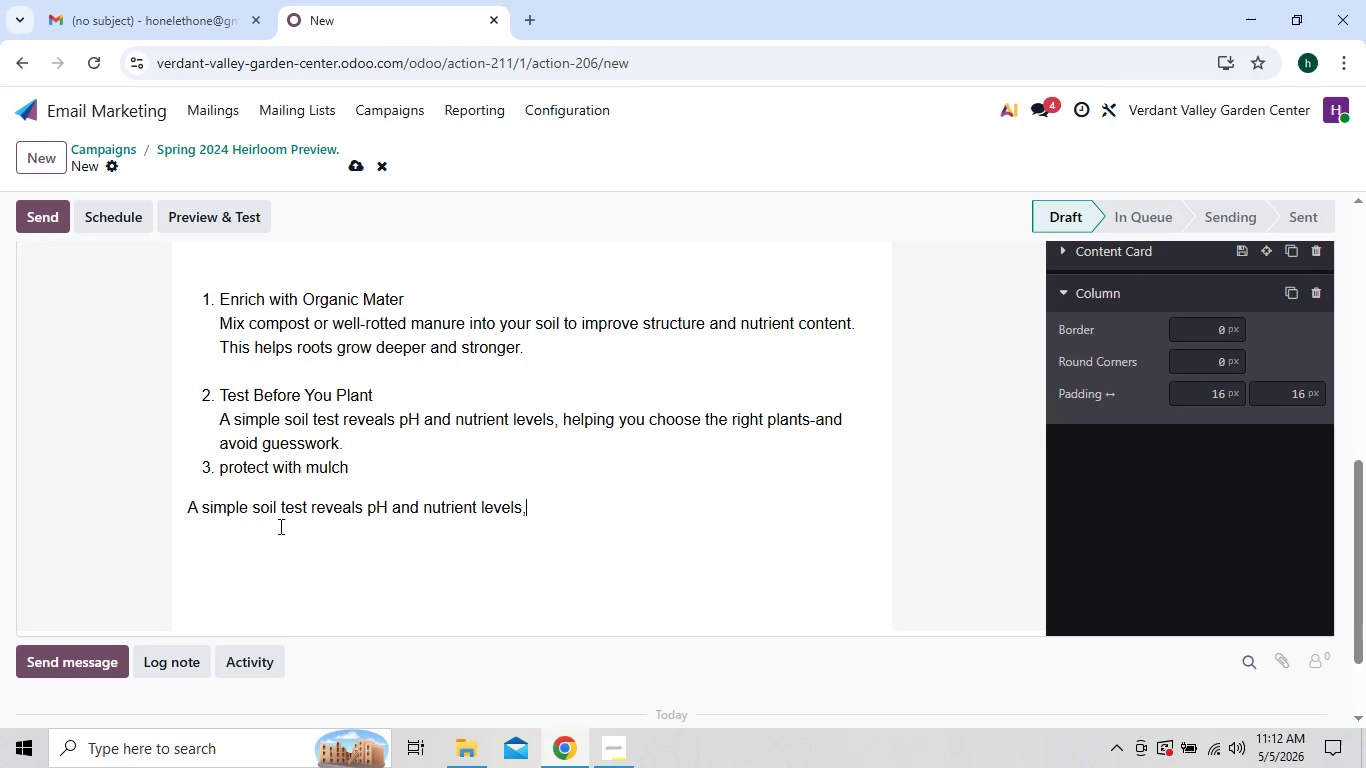 
key(Backspace)
 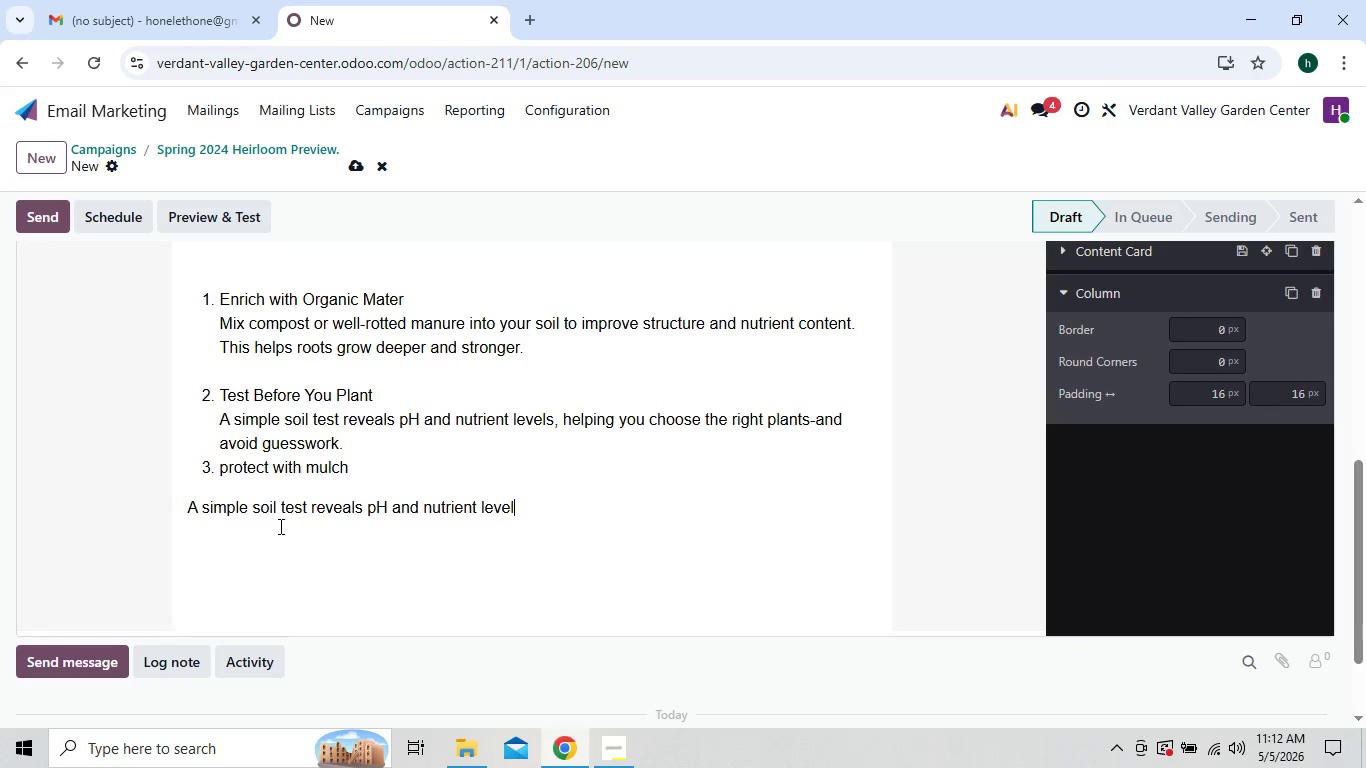 
key(Backspace)
 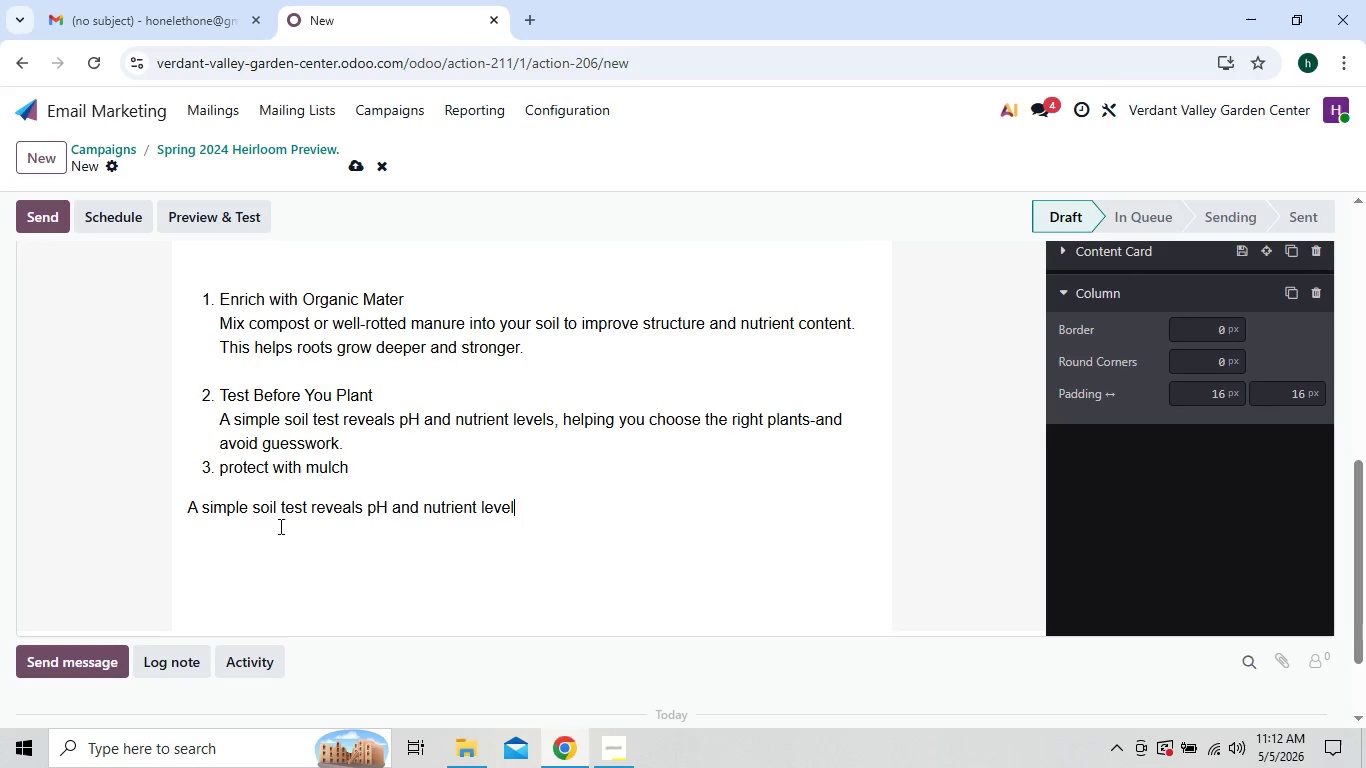 
key(Backspace)
 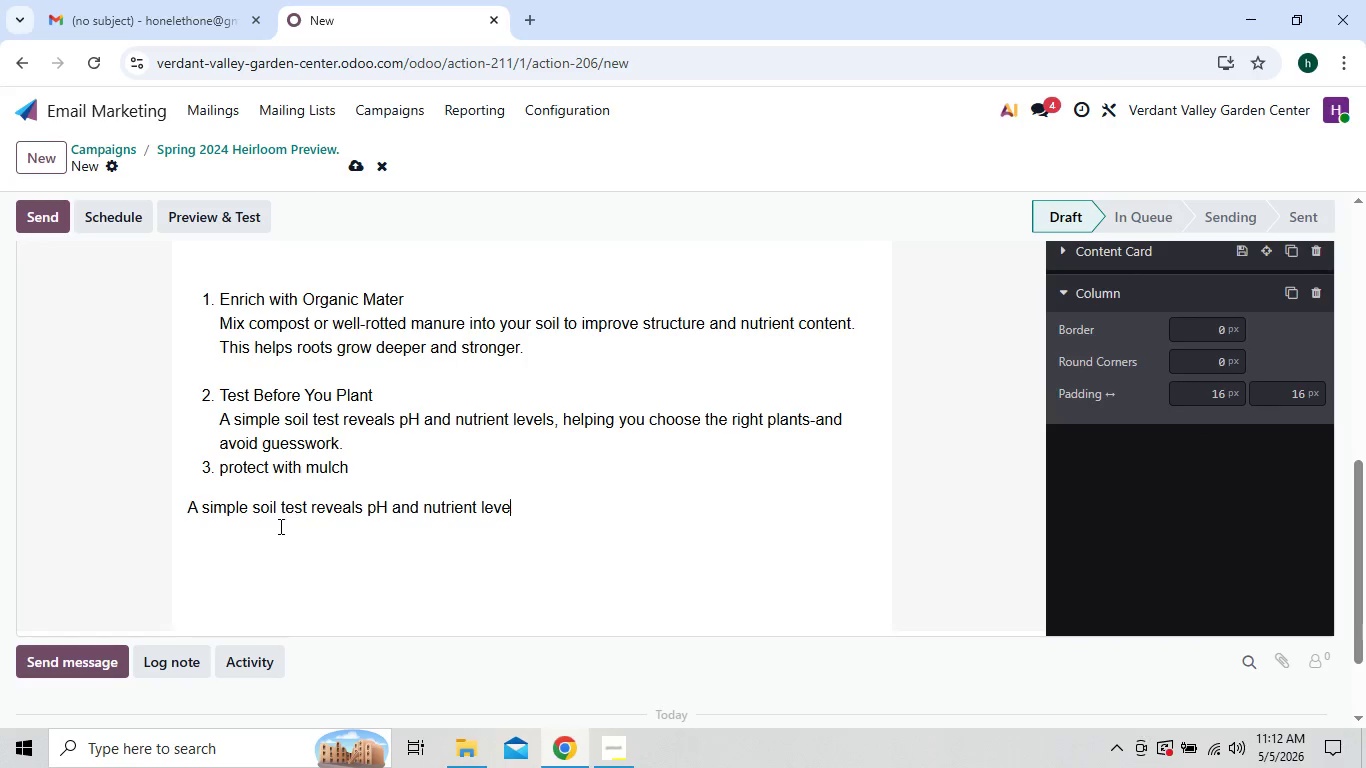 
key(Backspace)
 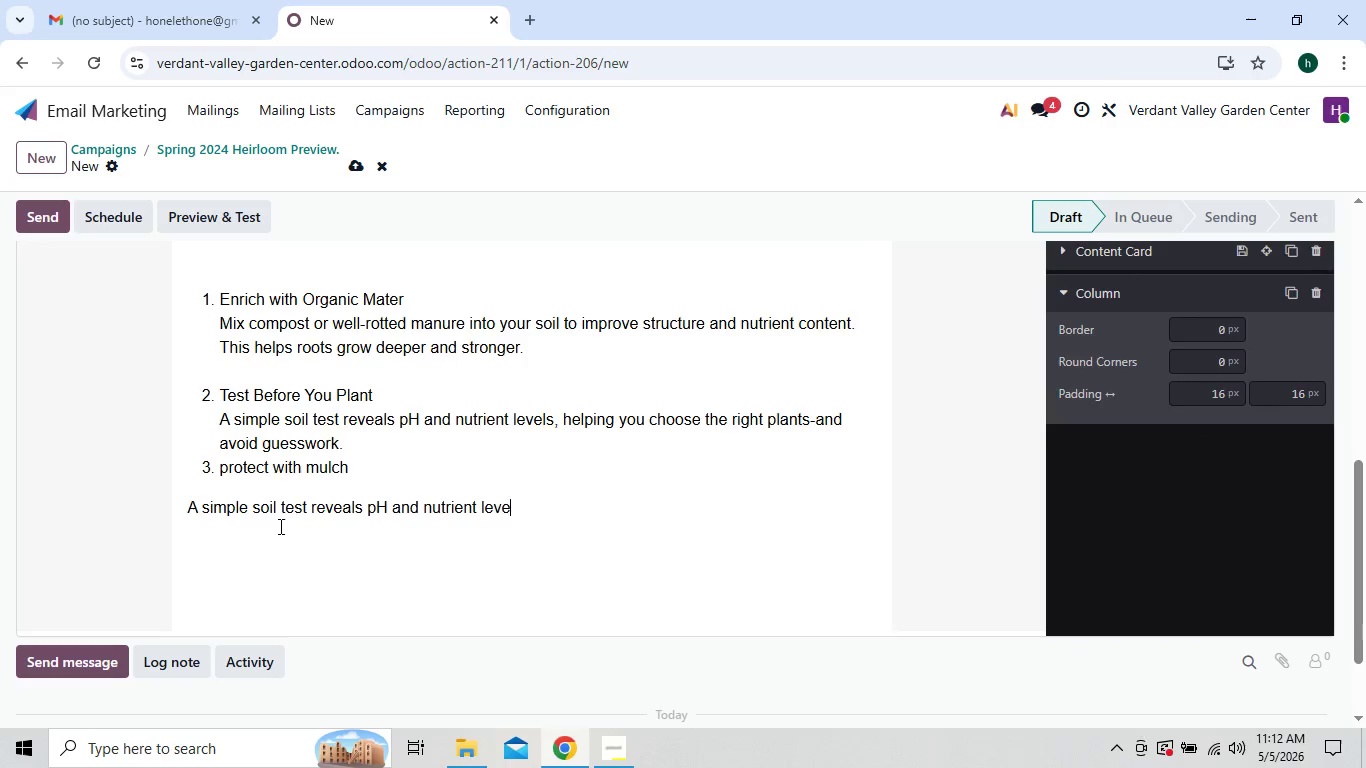 
key(Backspace)
 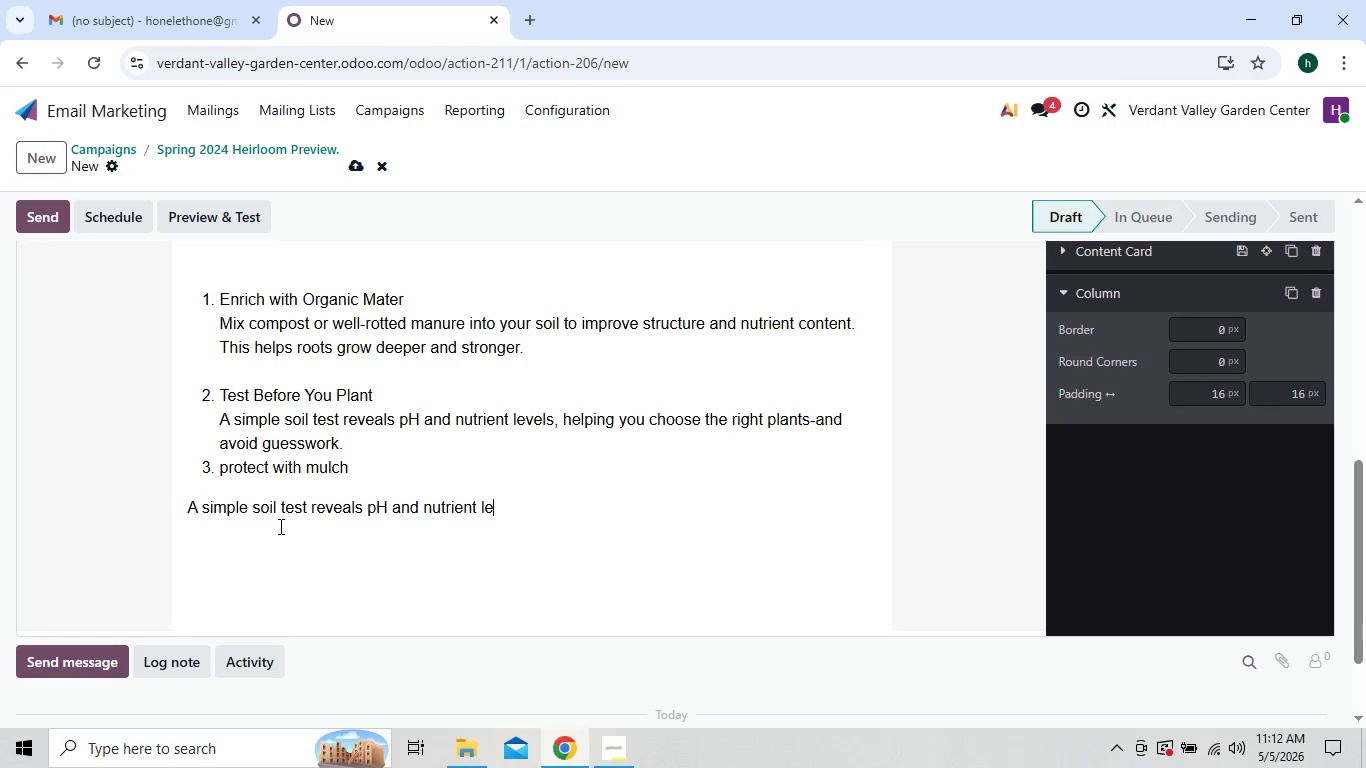 
key(Backspace)
 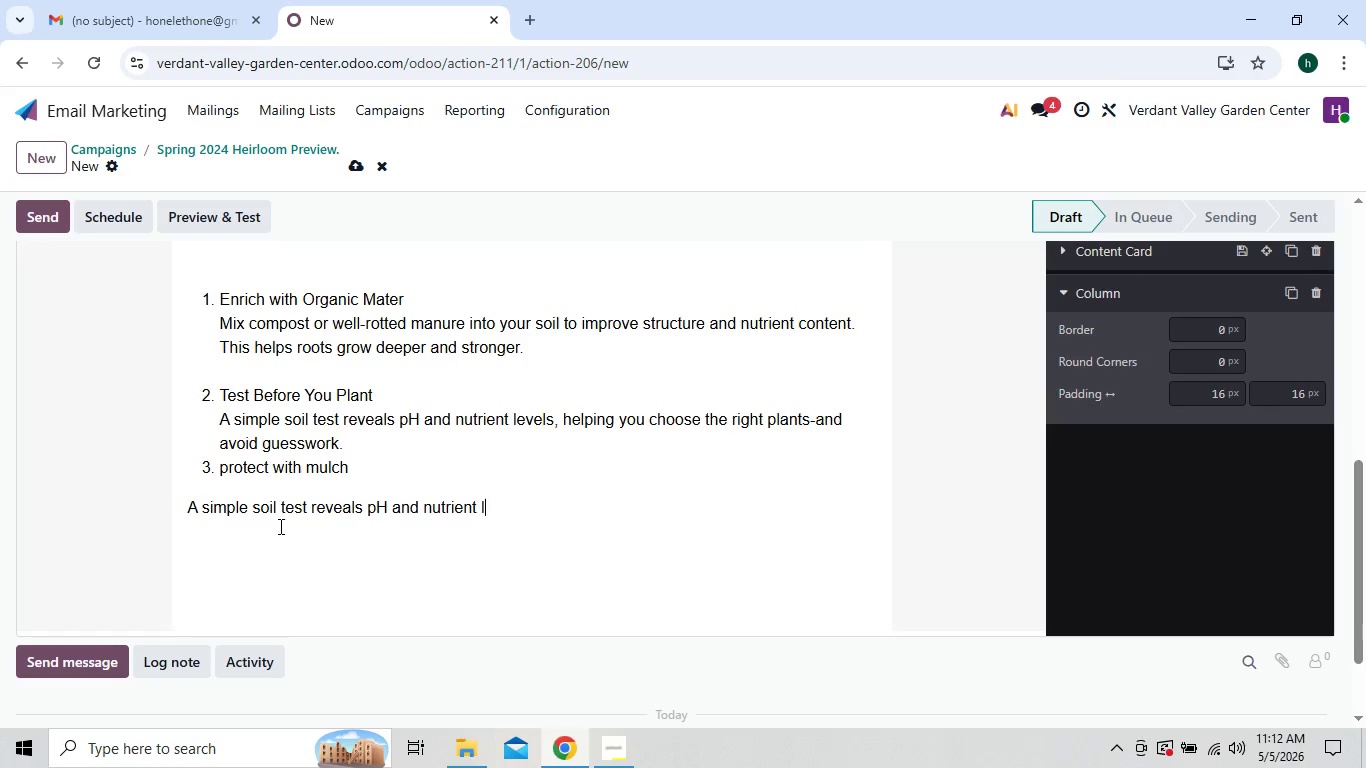 
key(Backspace)
 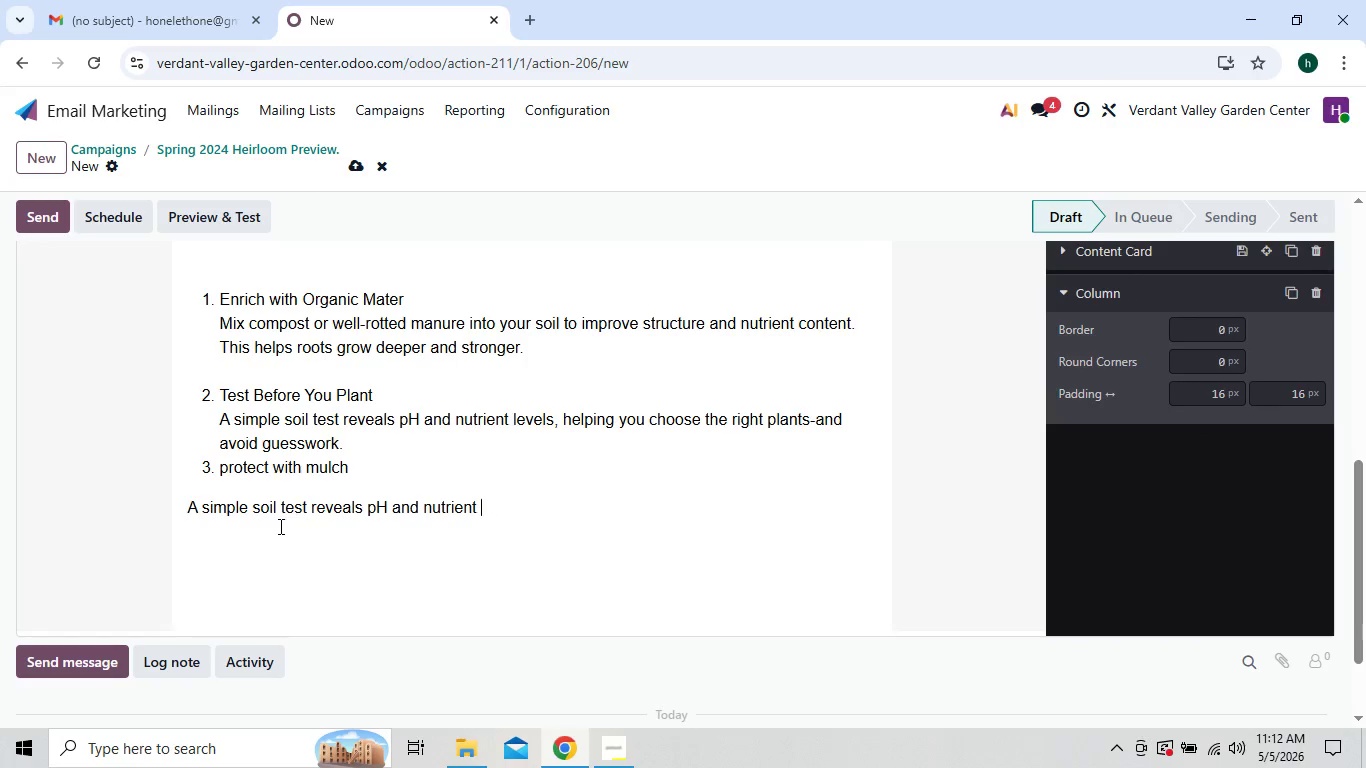 
key(Backspace)
 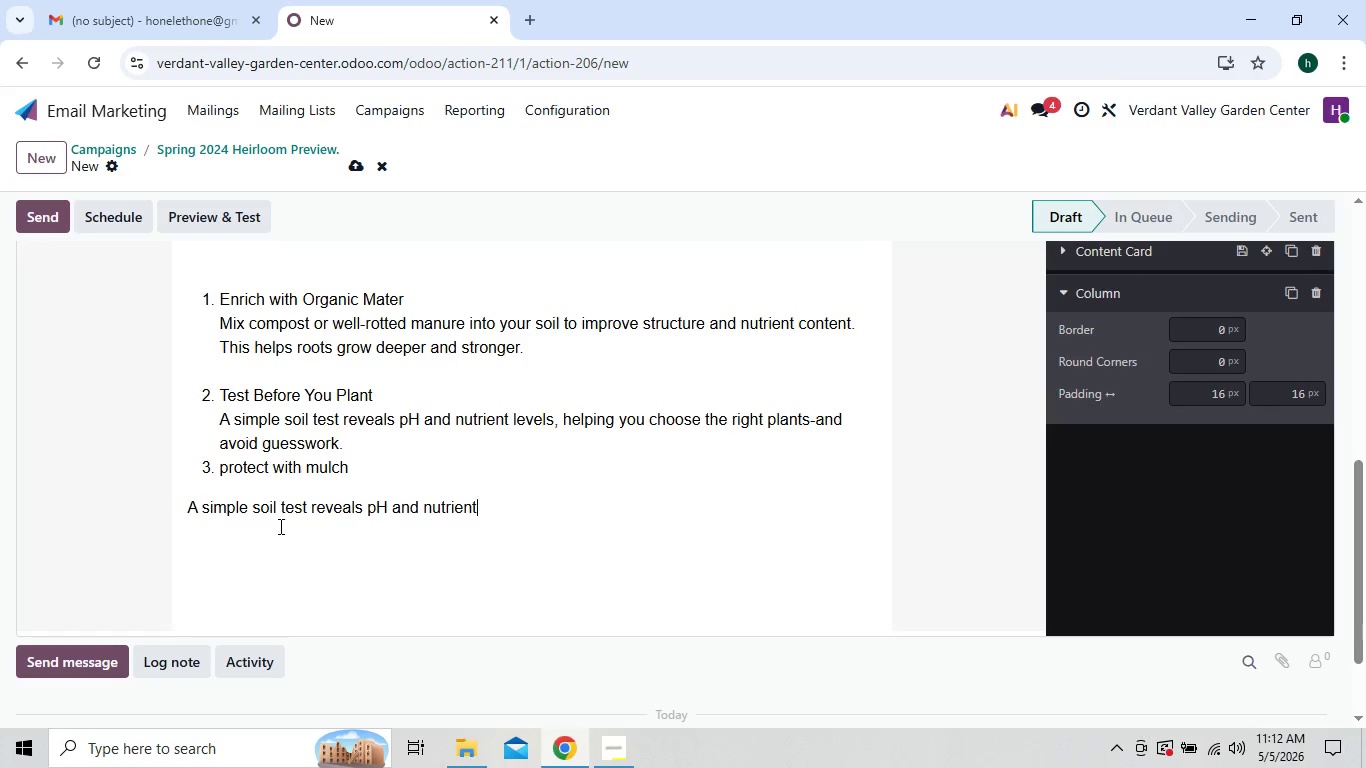 
key(Backspace)
 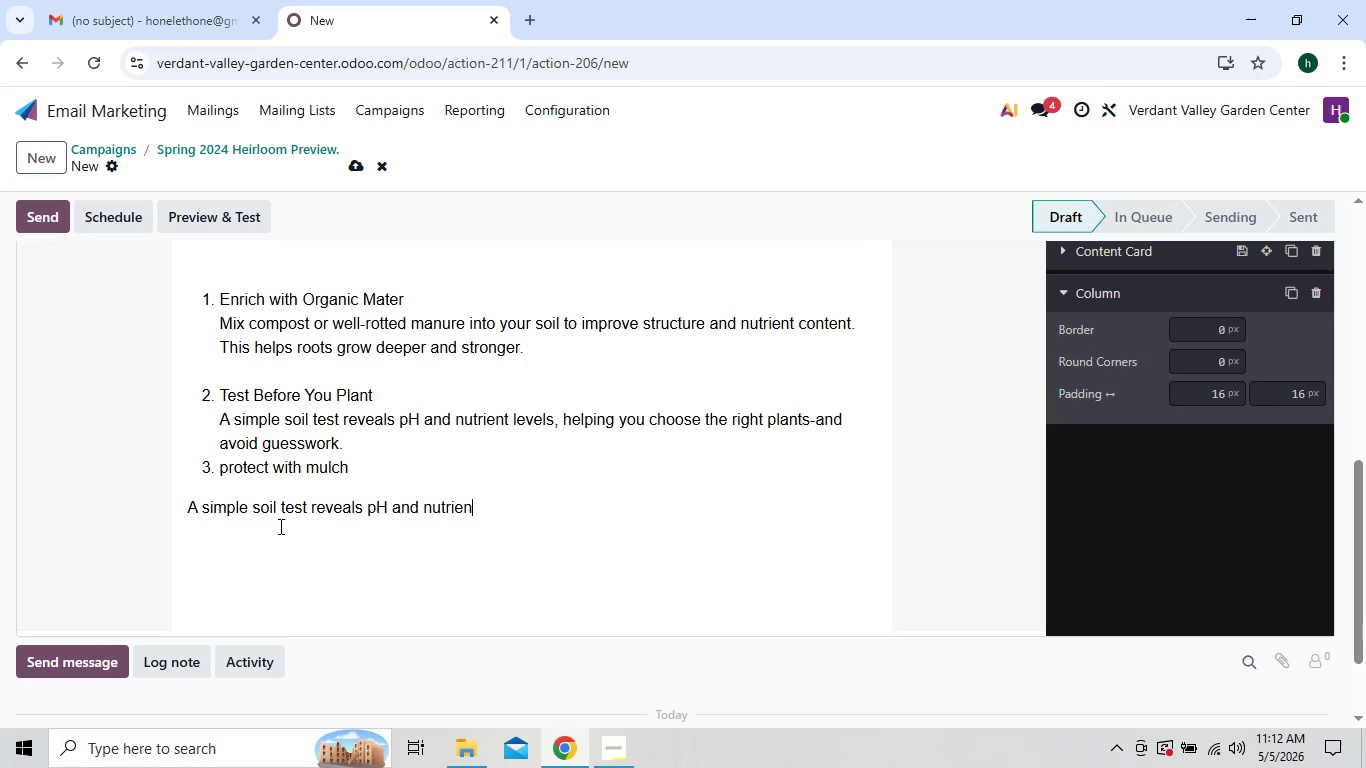 
key(Backspace)
 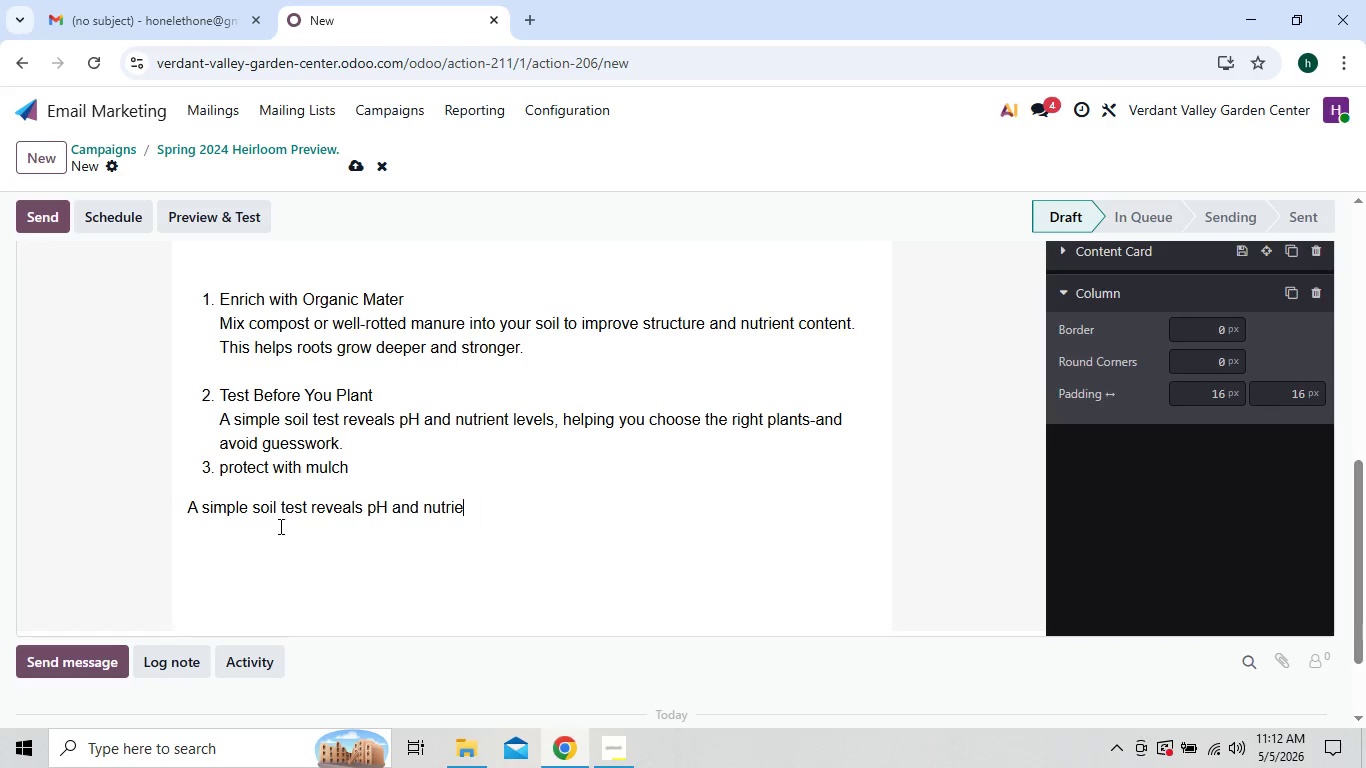 
key(Backspace)
 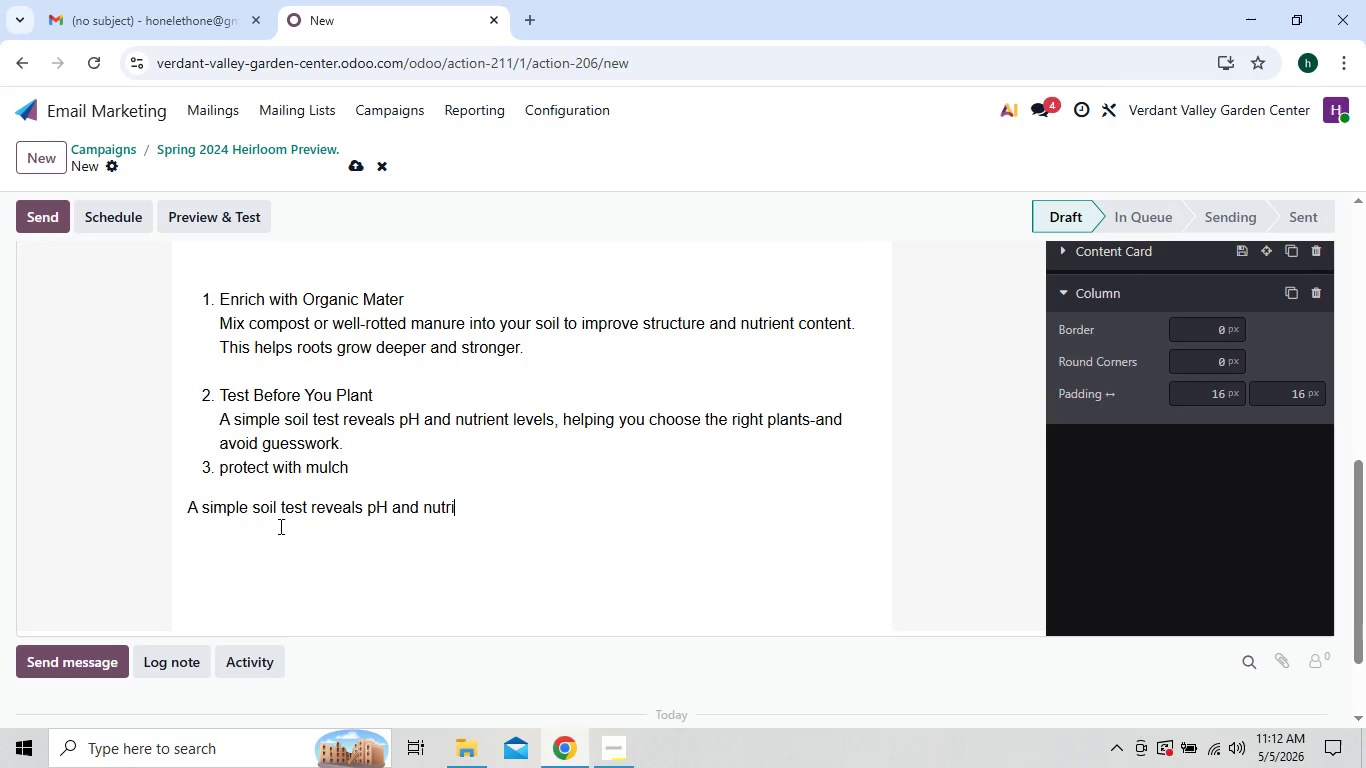 
hold_key(key=Backspace, duration=0.86)
 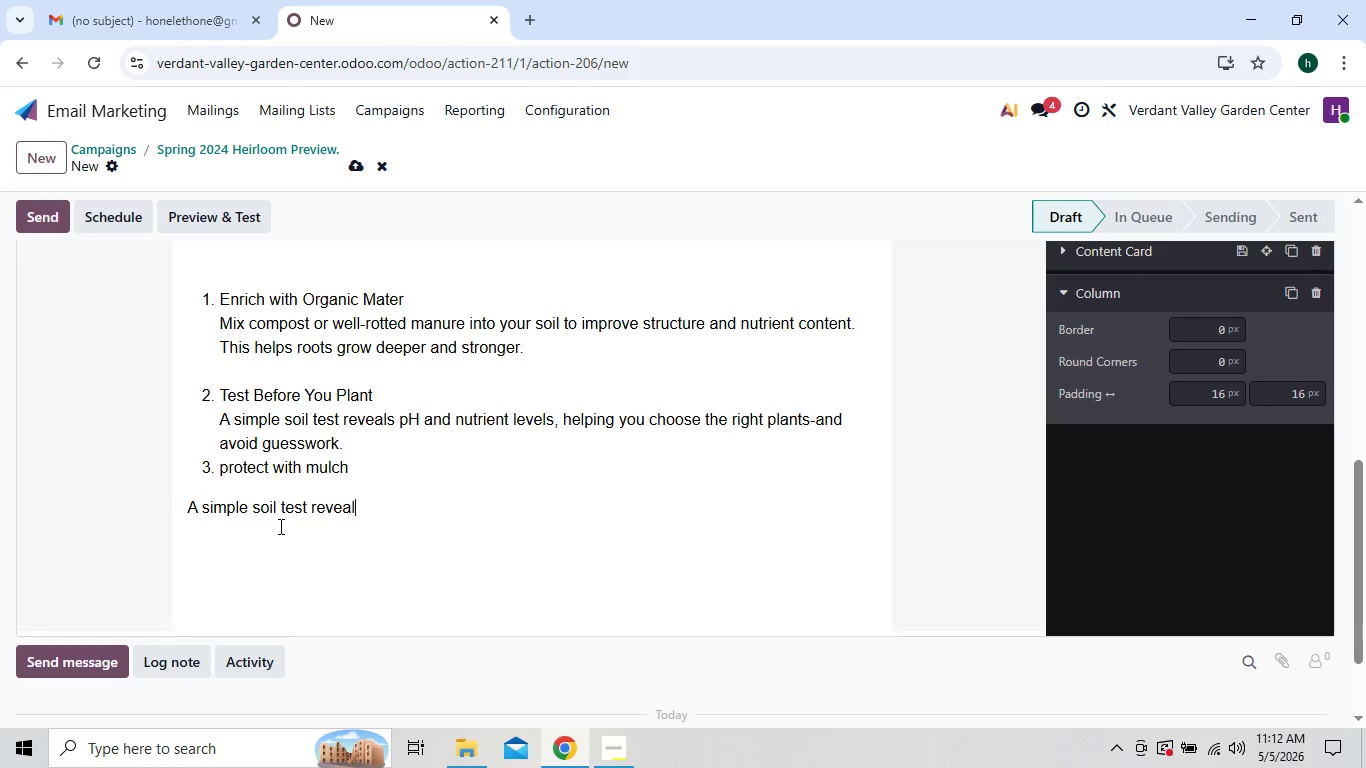 
key(Backspace)
 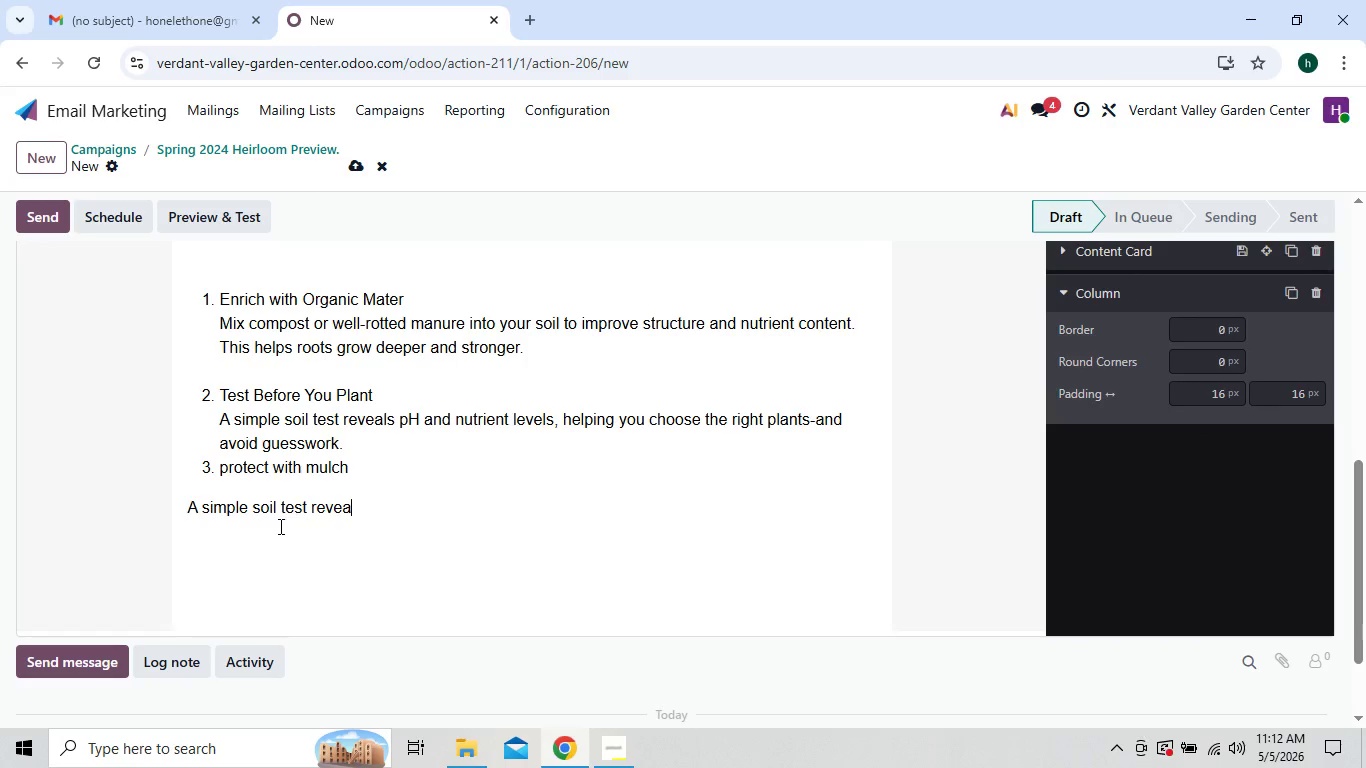 
key(Backspace)
 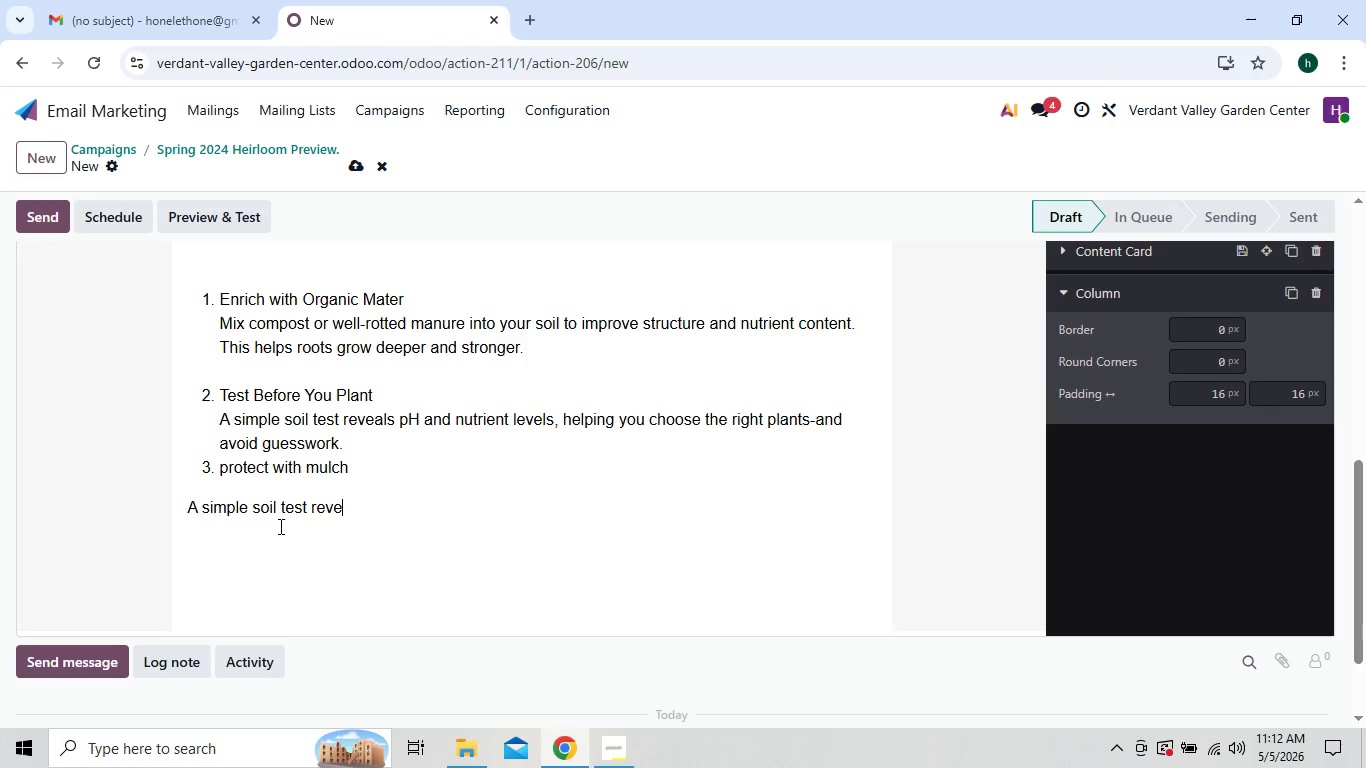 
key(Backspace)
 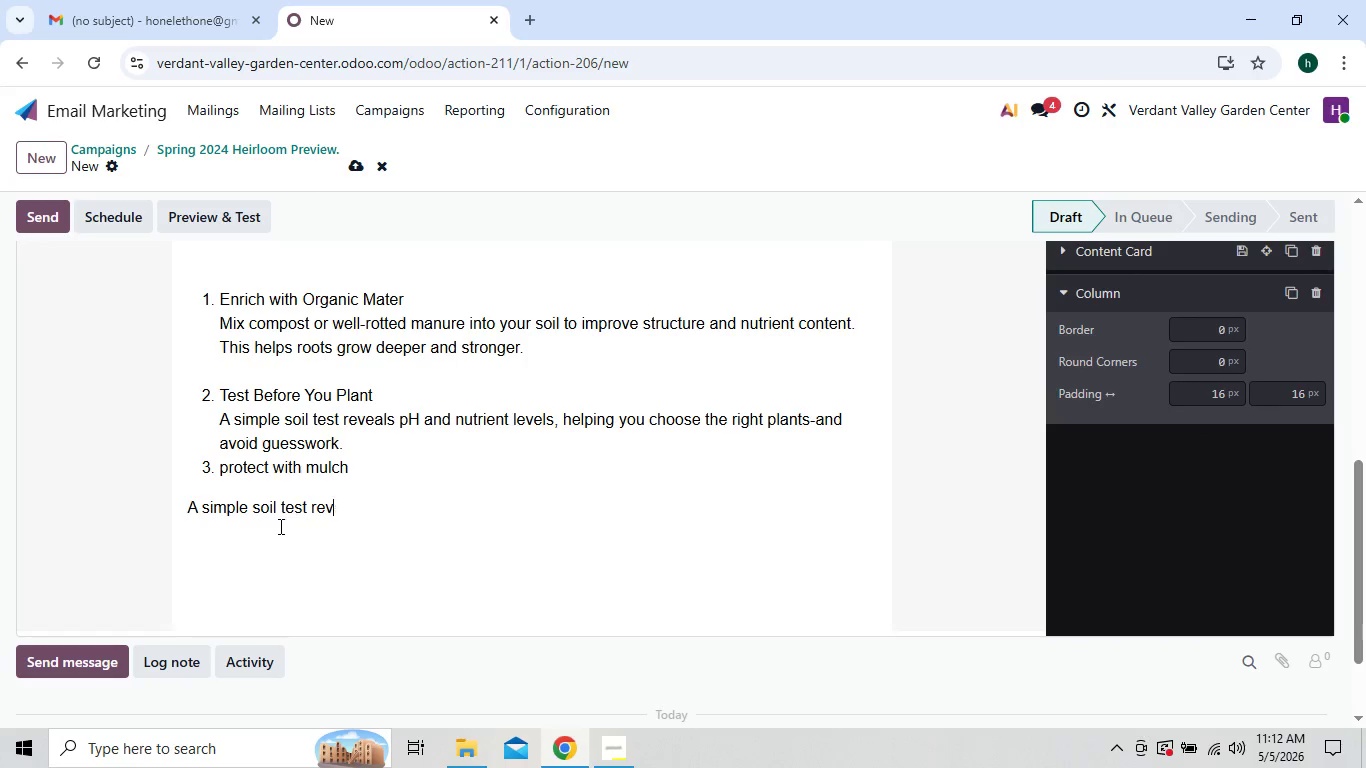 
key(Backspace)
 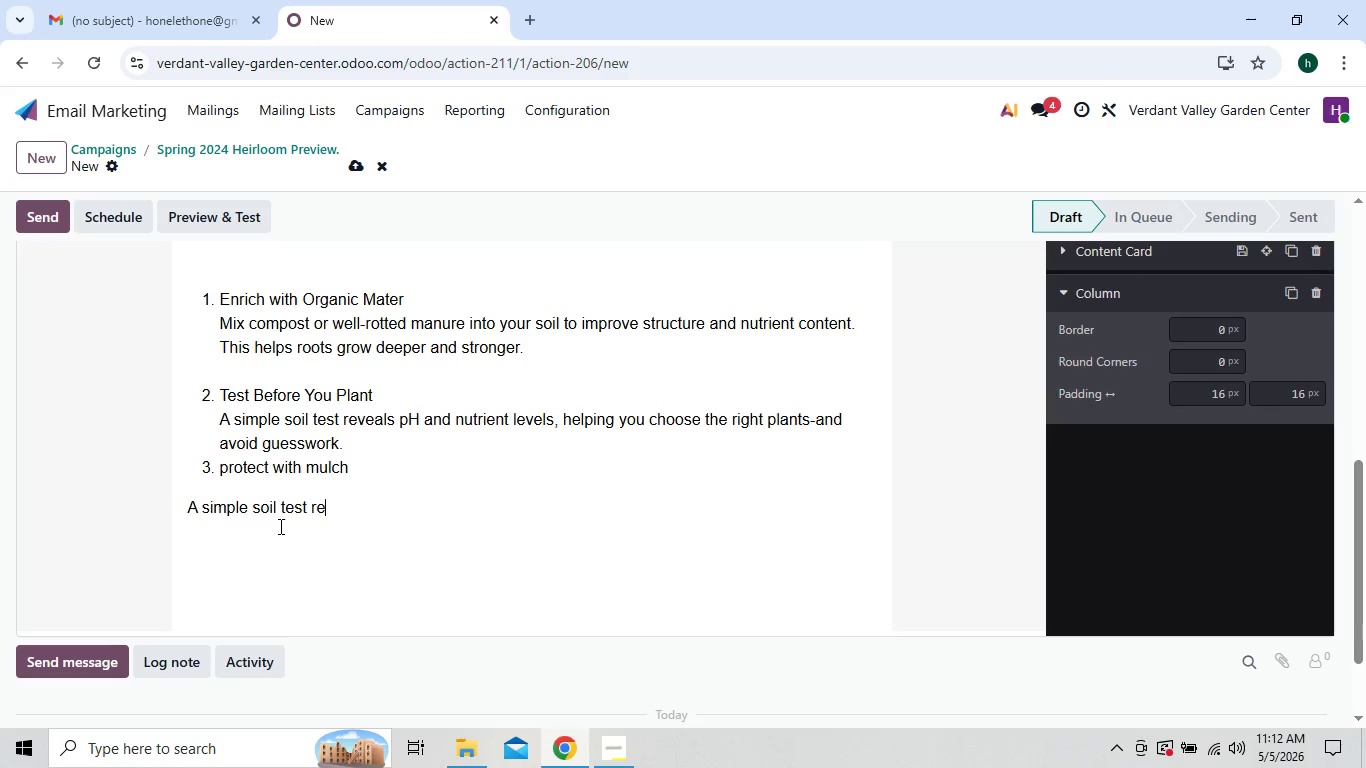 
key(Backspace)
 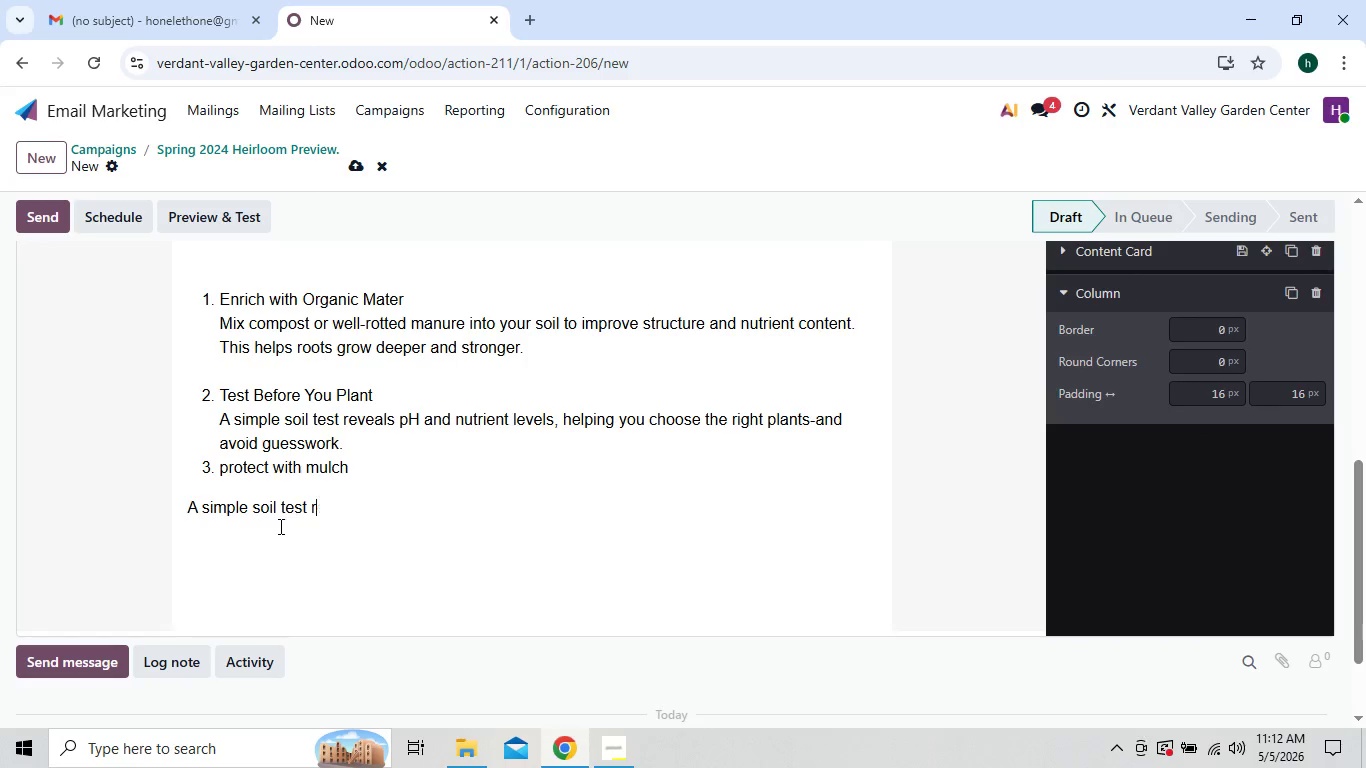 
key(Backspace)
 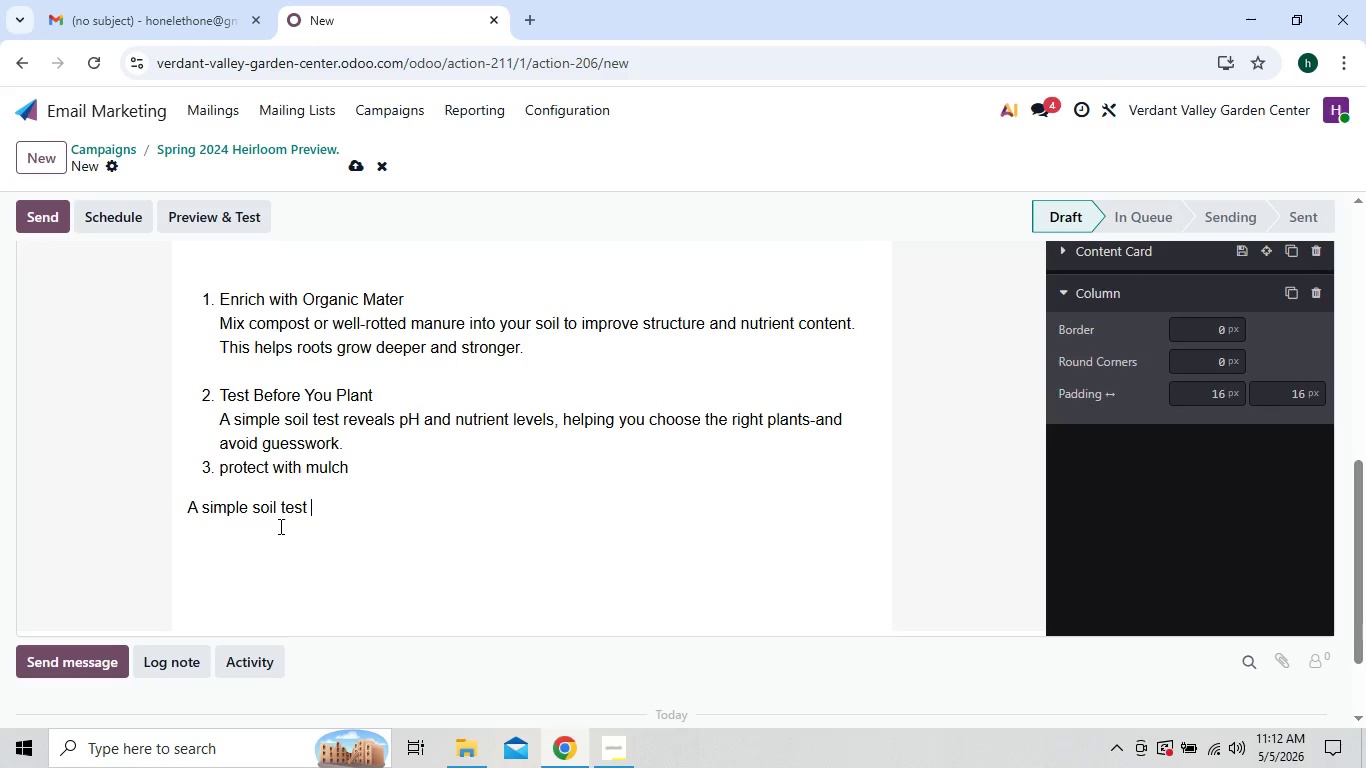 
key(Backspace)
 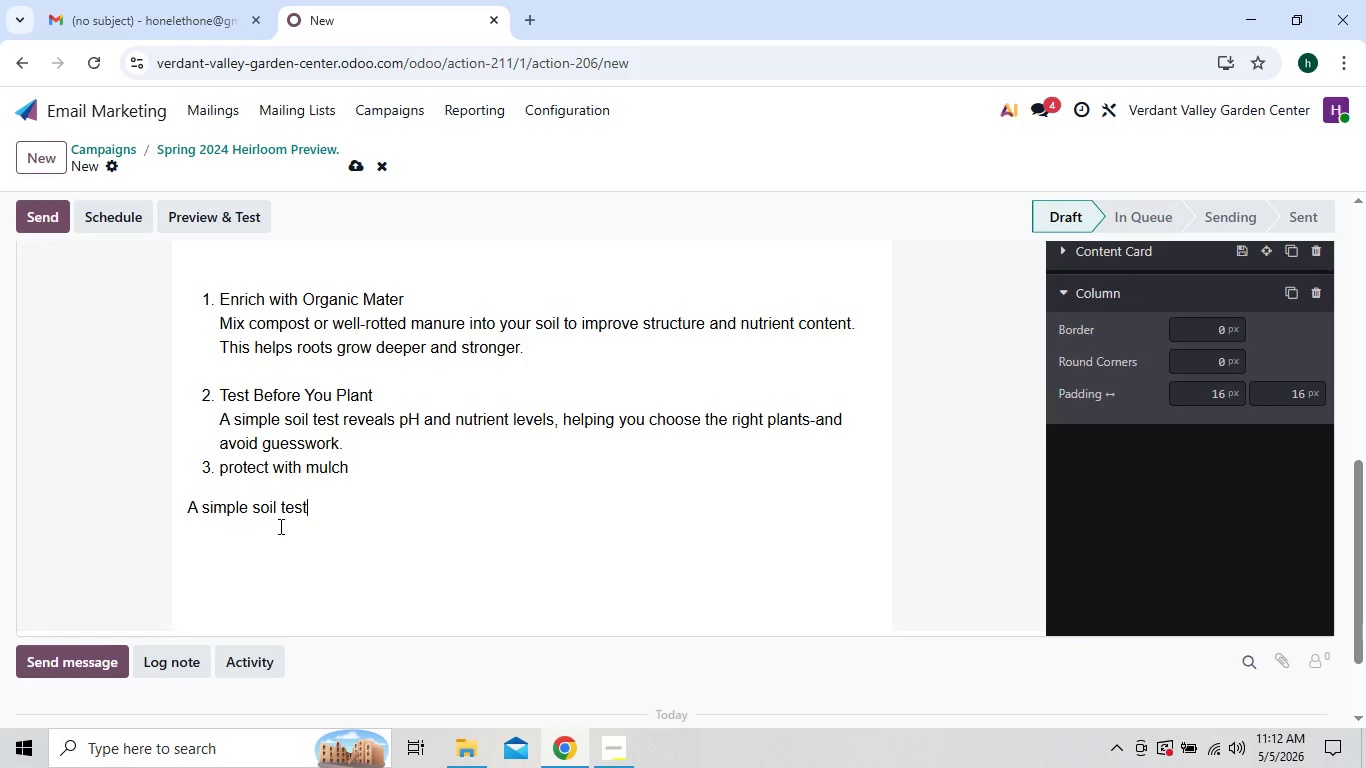 
key(Backspace)
 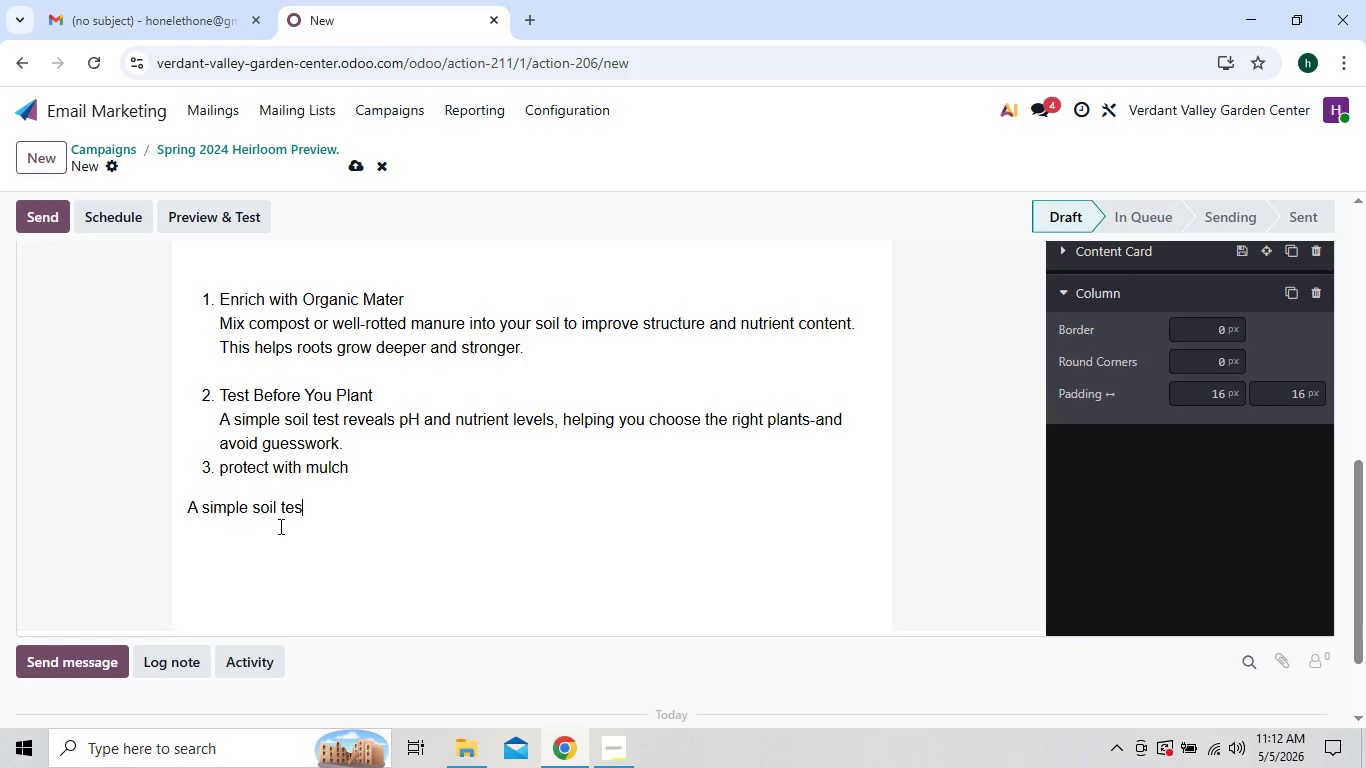 
key(Backspace)
 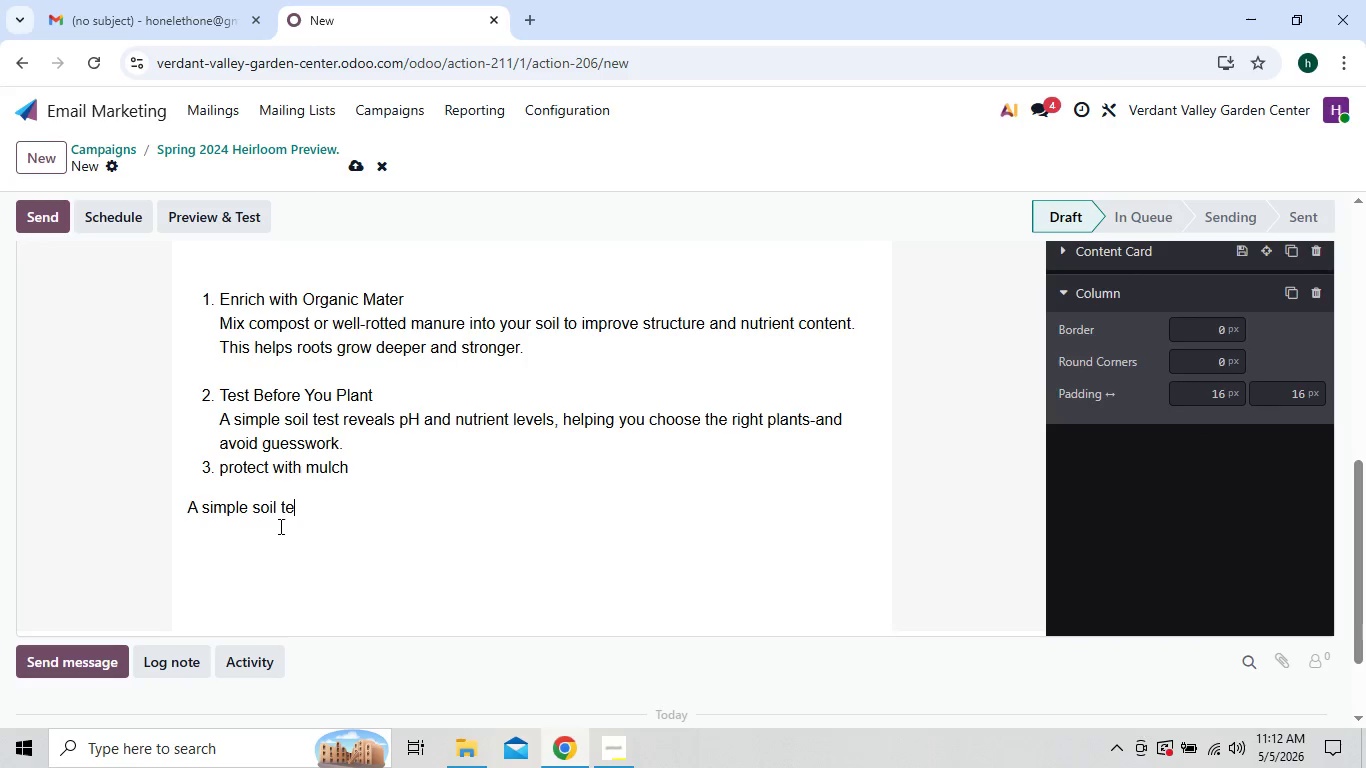 
key(Backspace)
 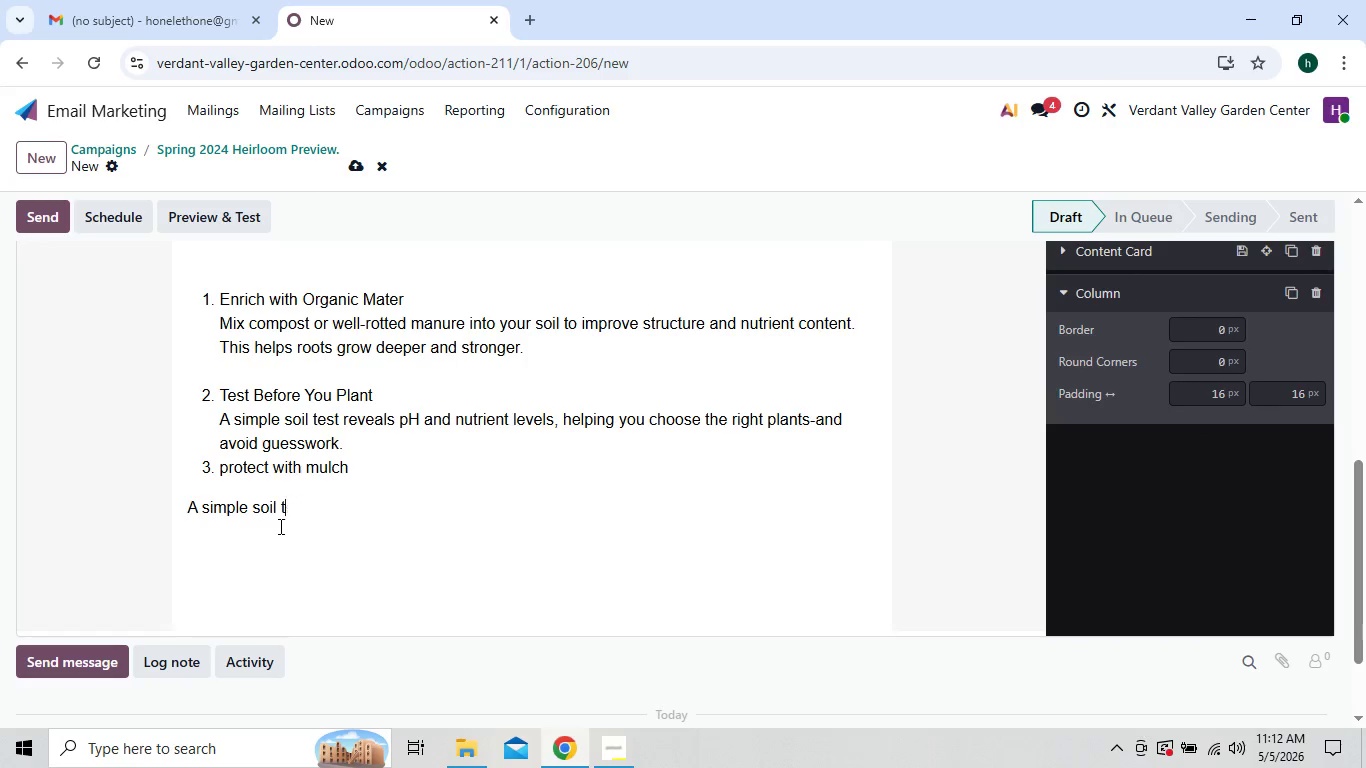 
key(Backspace)
 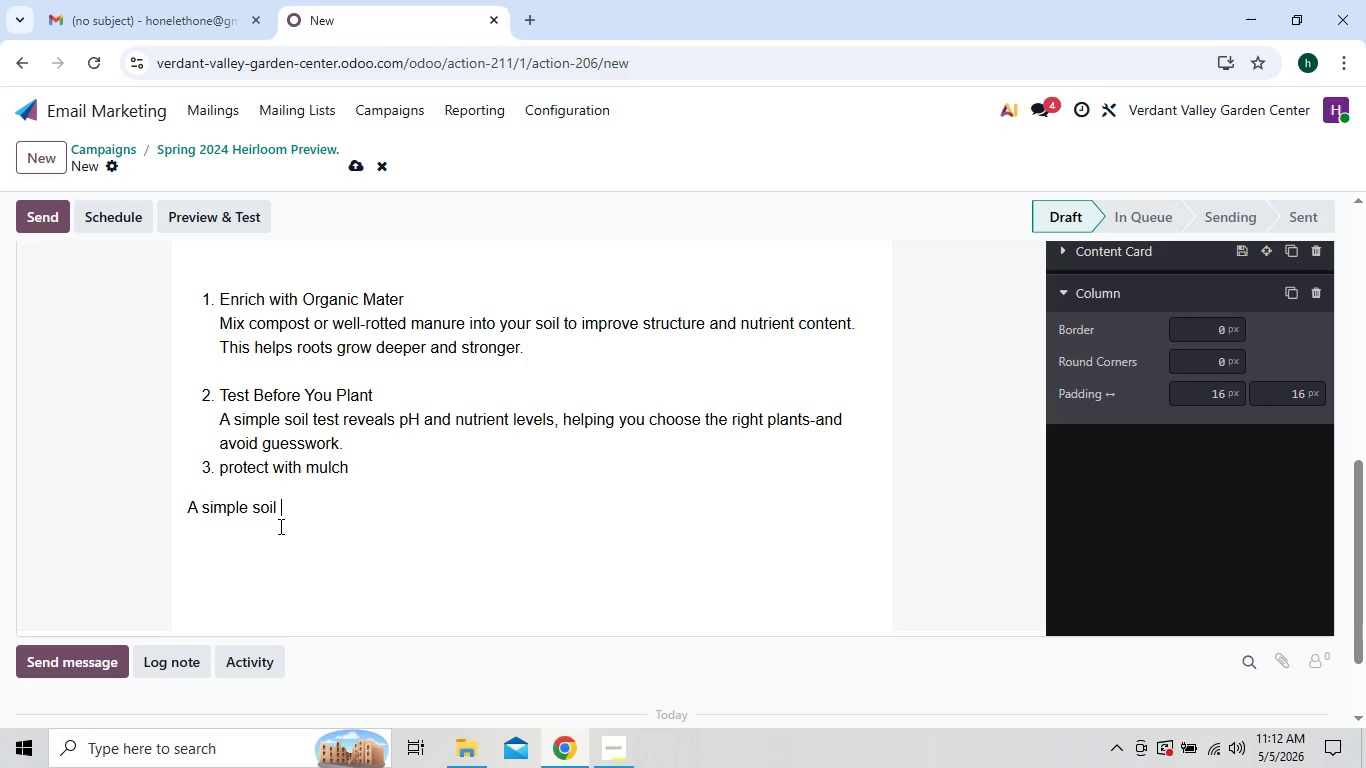 
key(Backspace)
 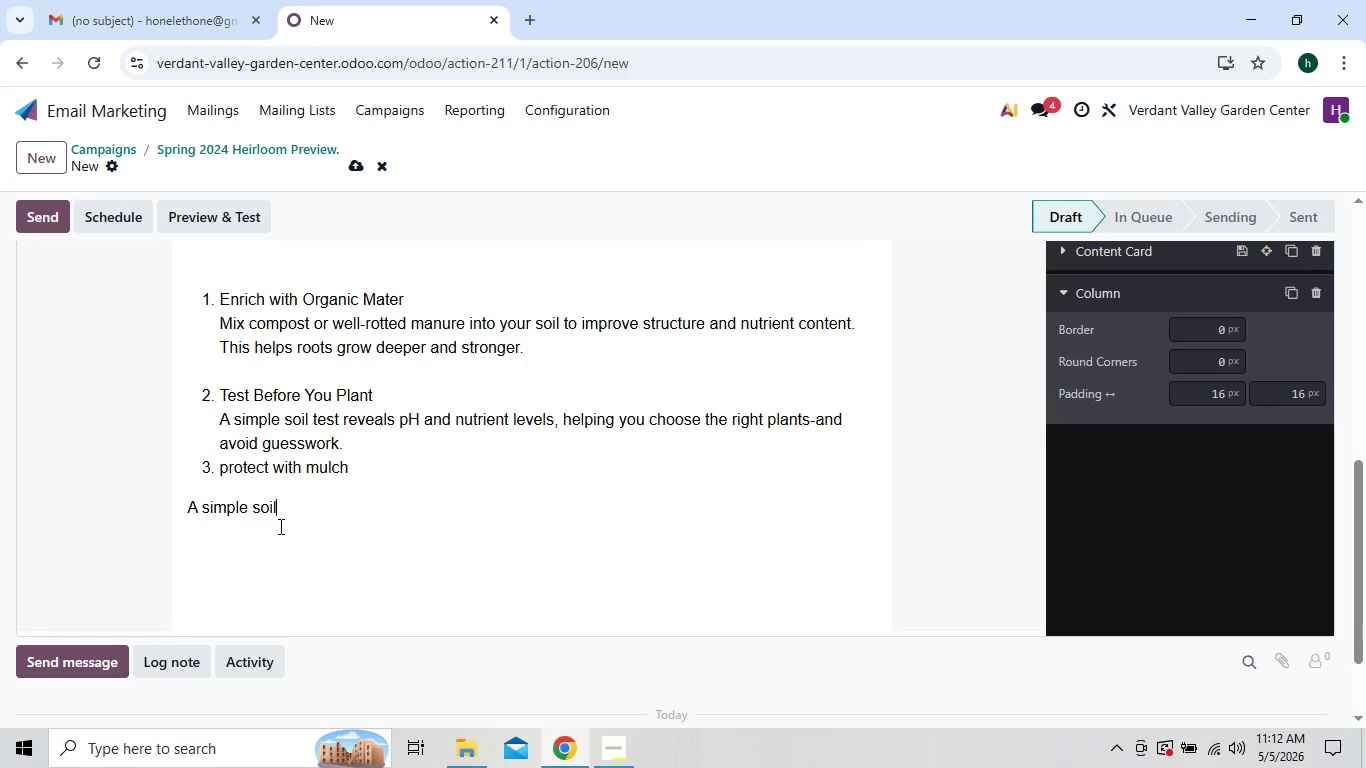 
key(Backspace)
 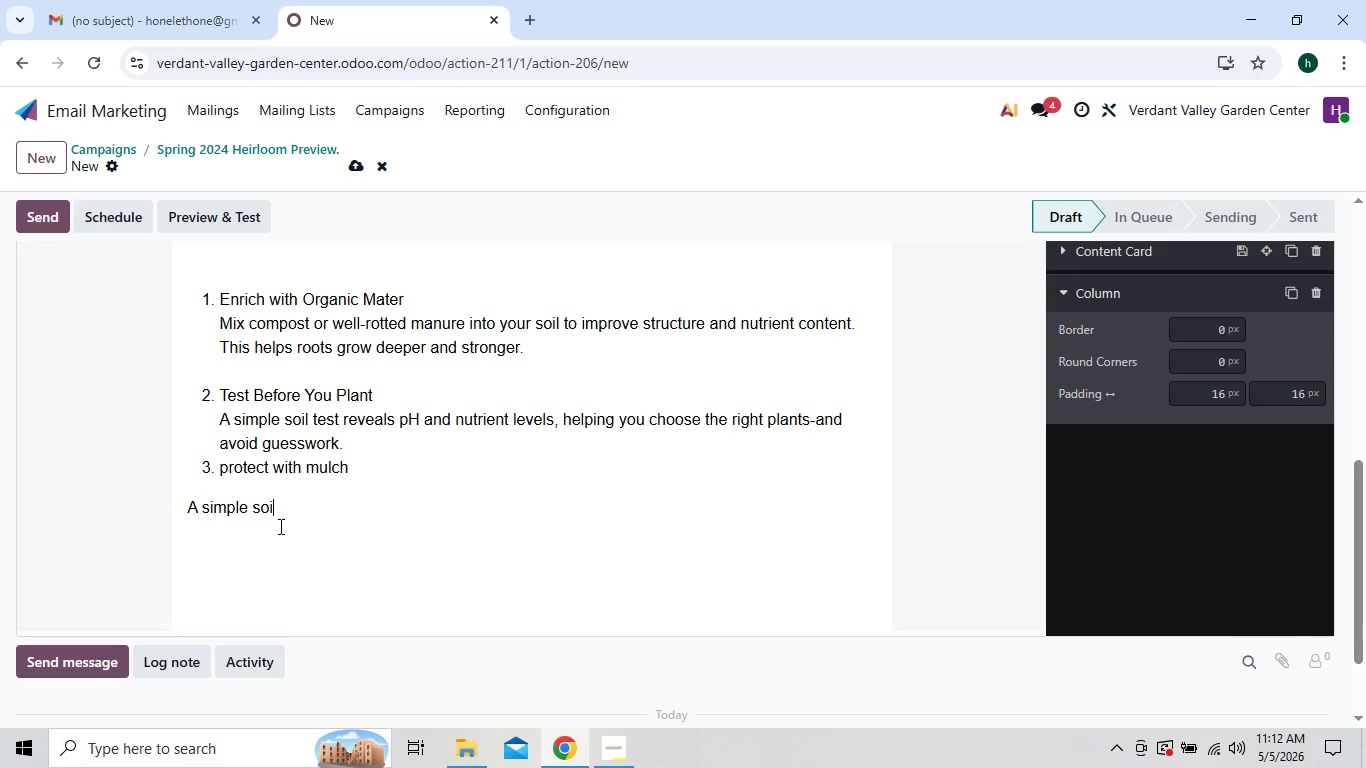 
key(Backspace)
 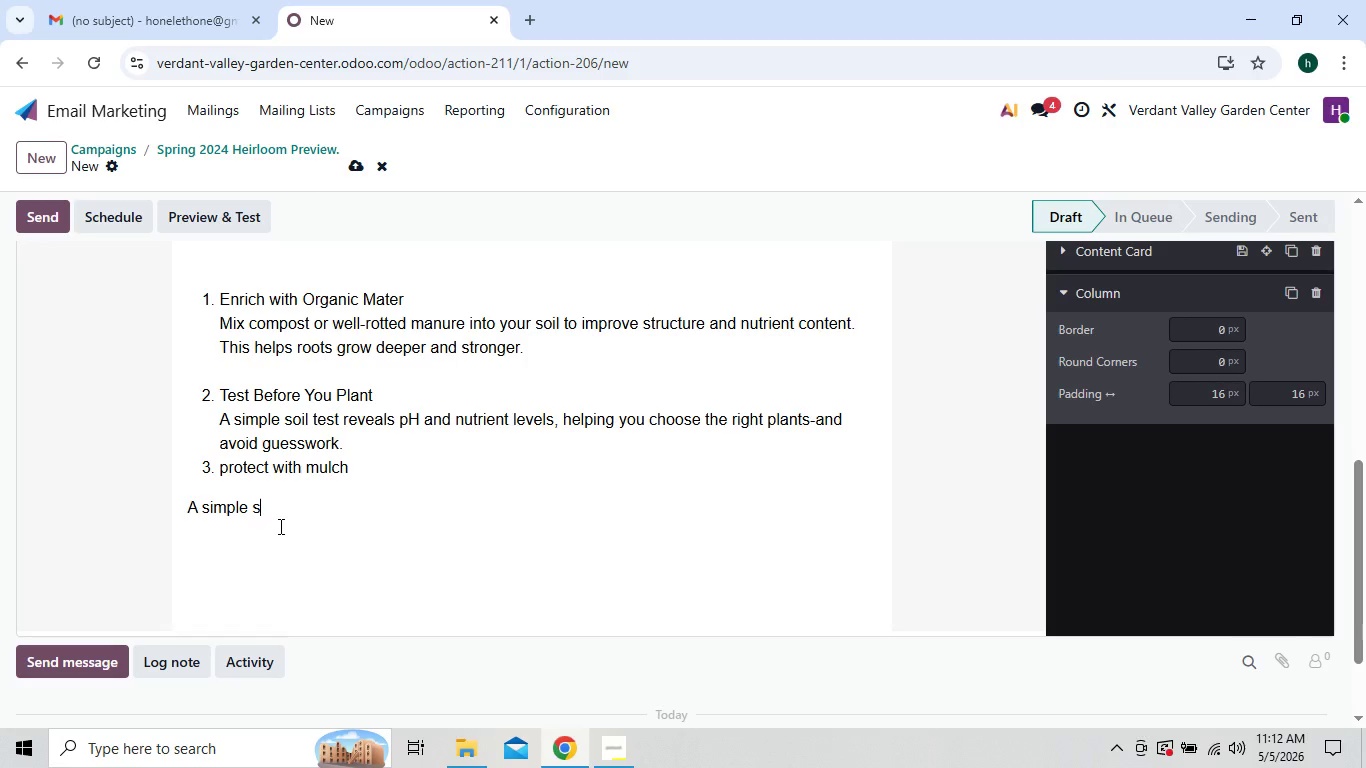 
key(Backspace)
 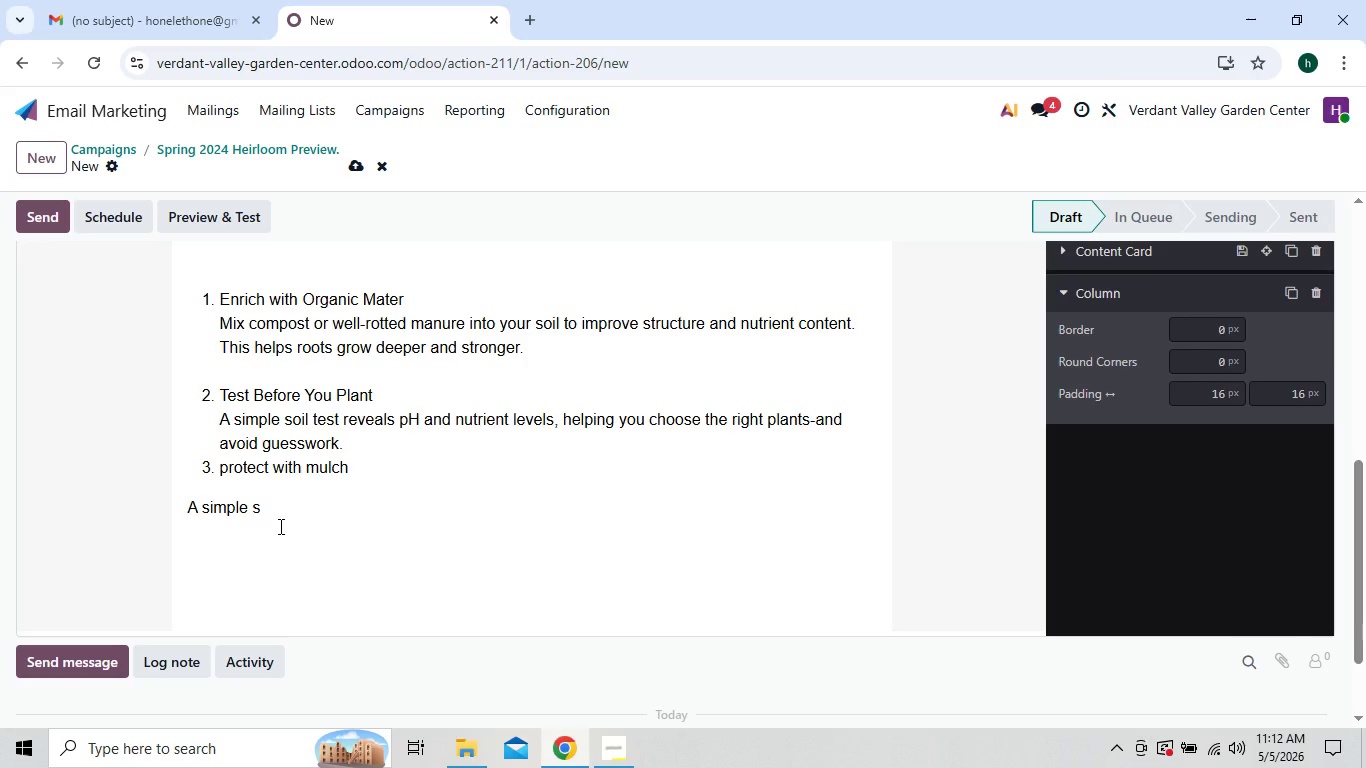 
key(Backspace)
 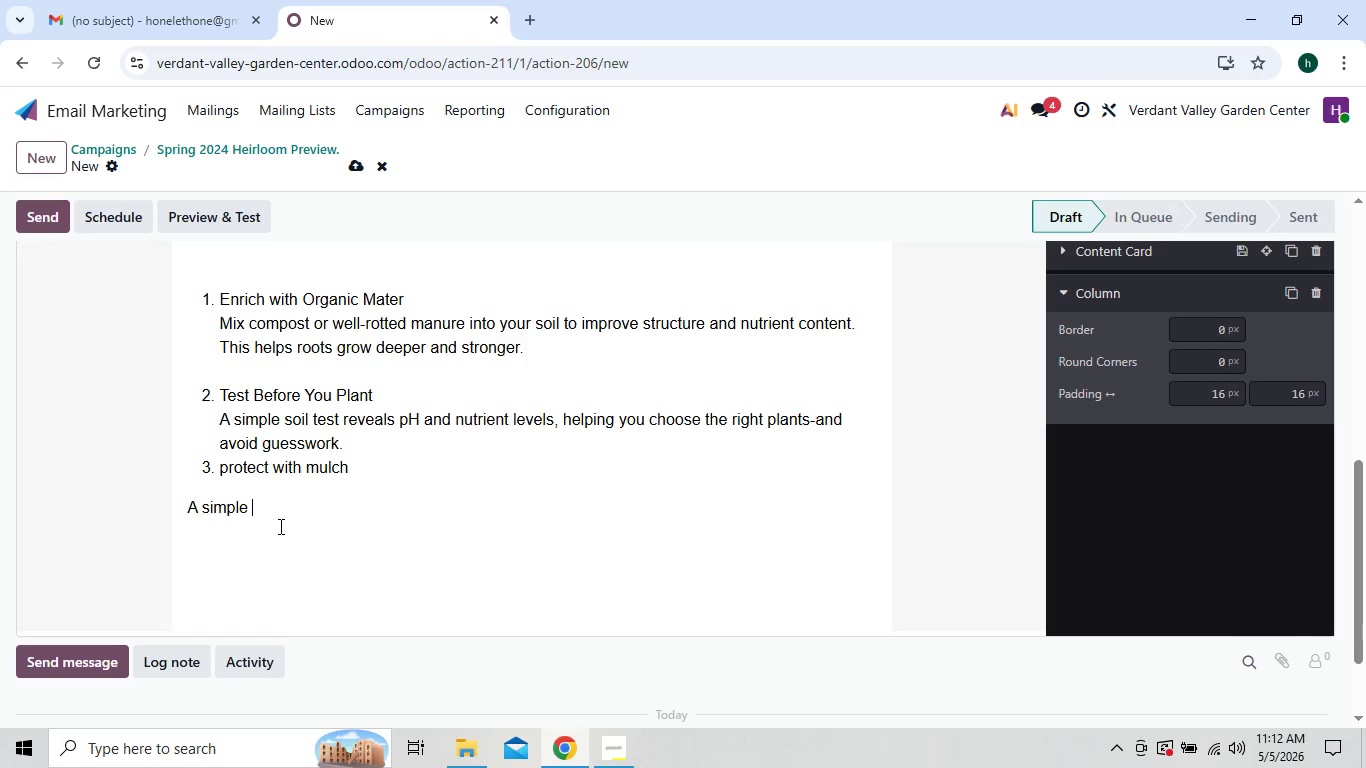 
key(Backspace)
 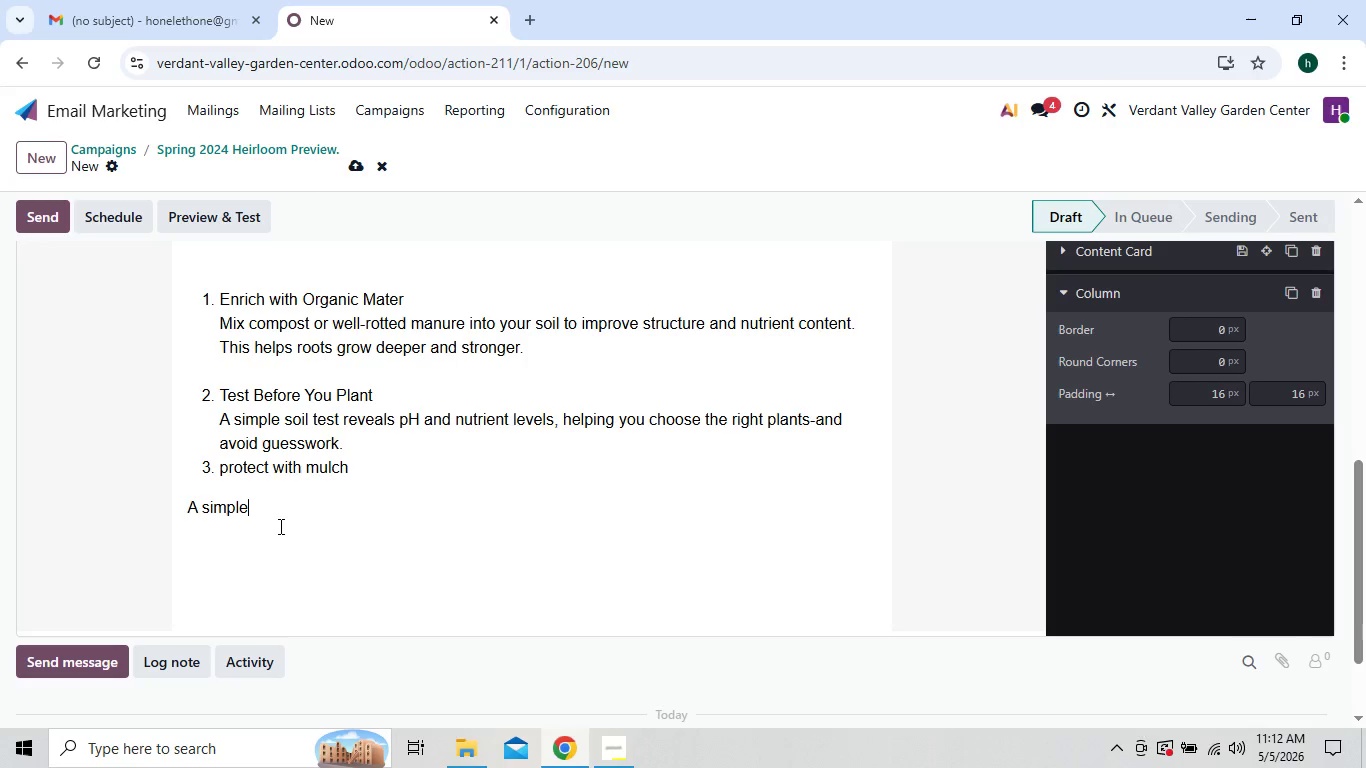 
key(Backspace)
 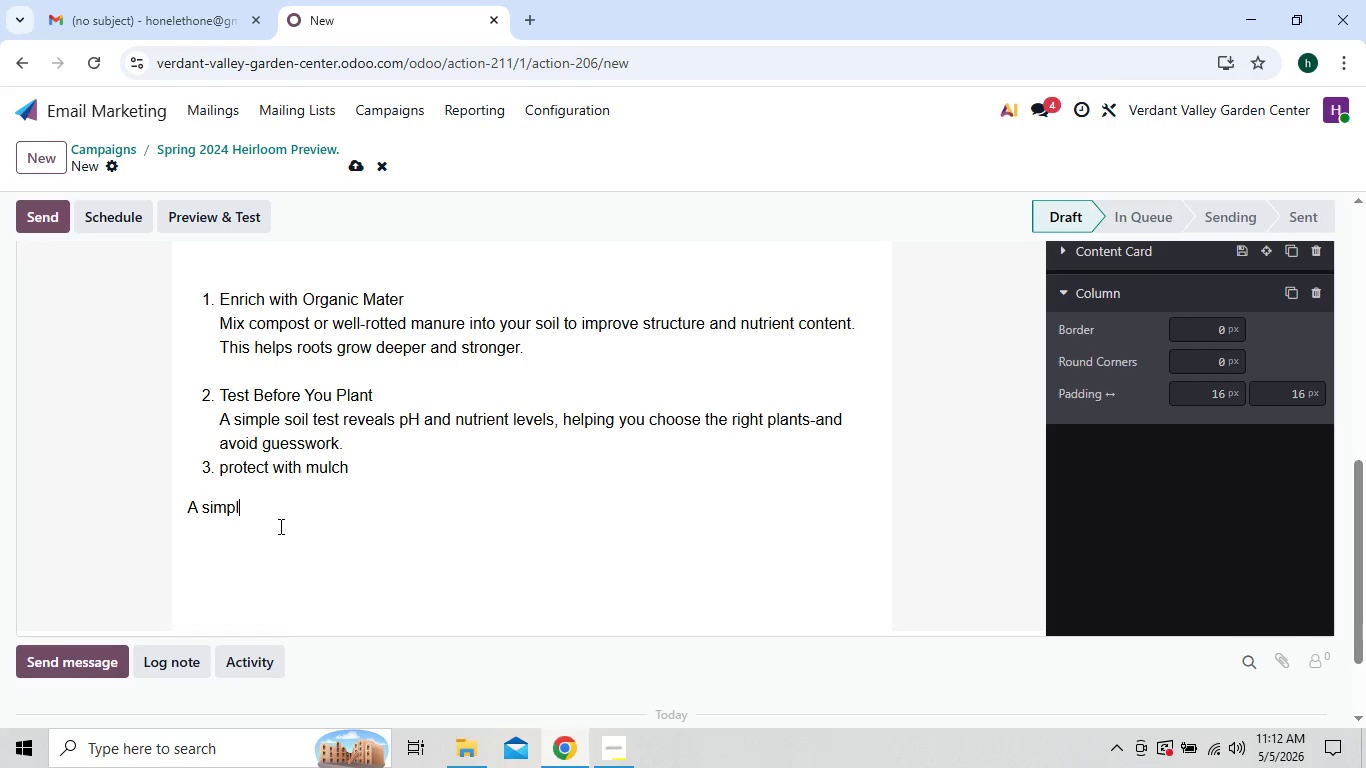 
key(Backspace)
 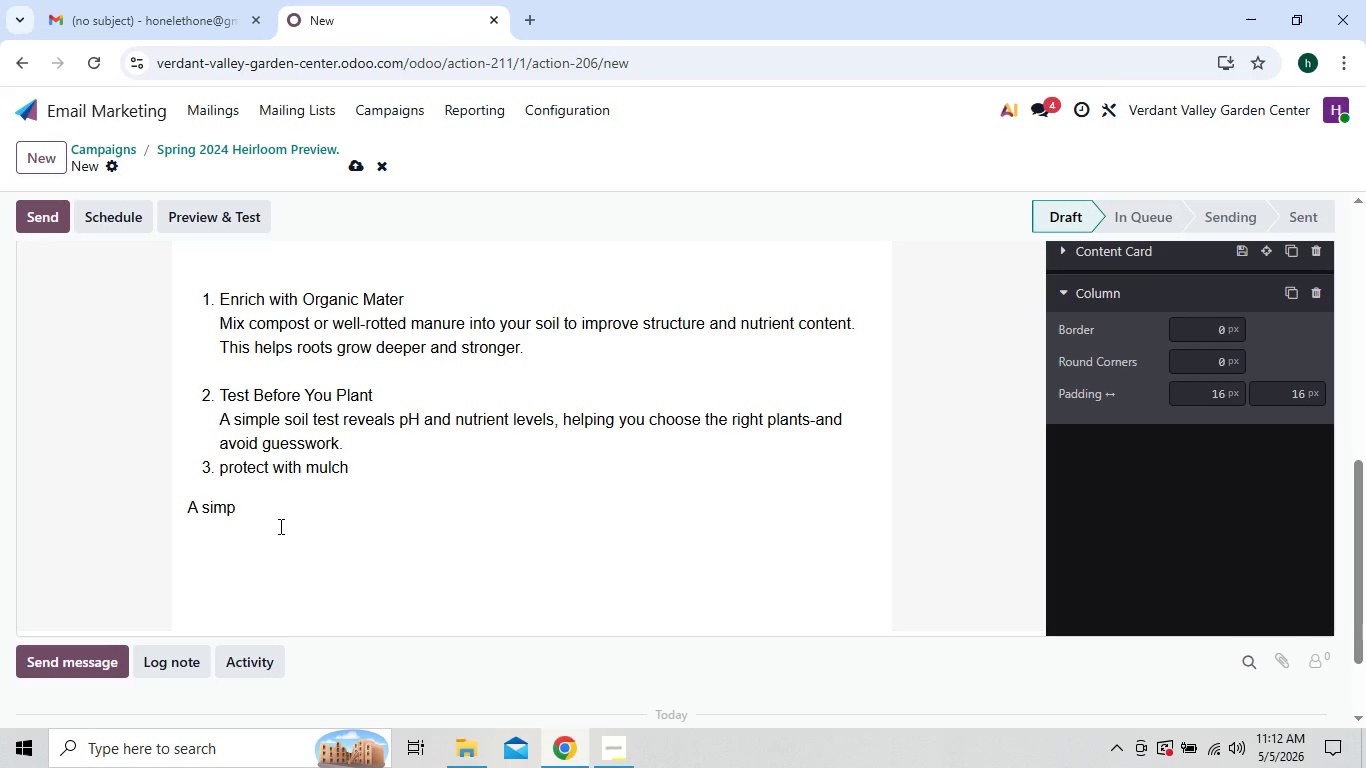 
key(Backspace)
 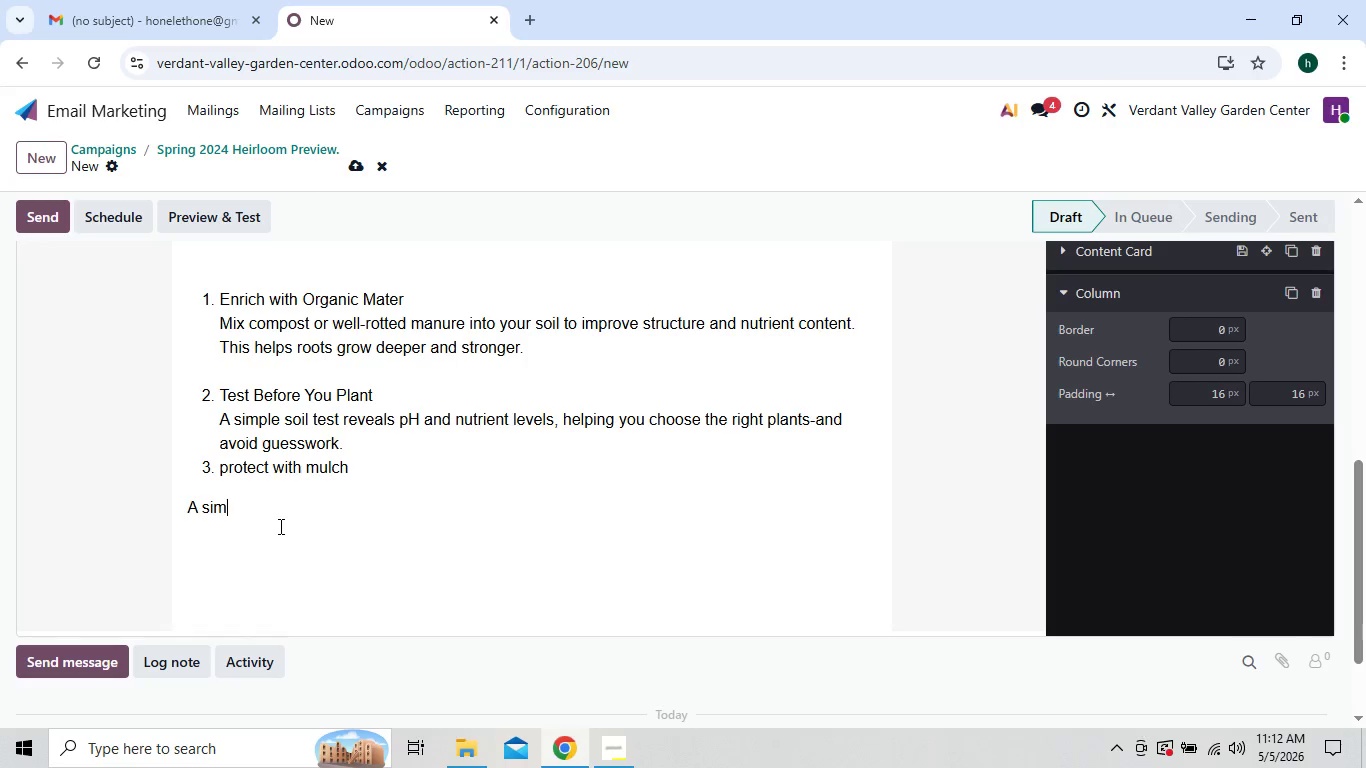 
key(Backspace)
 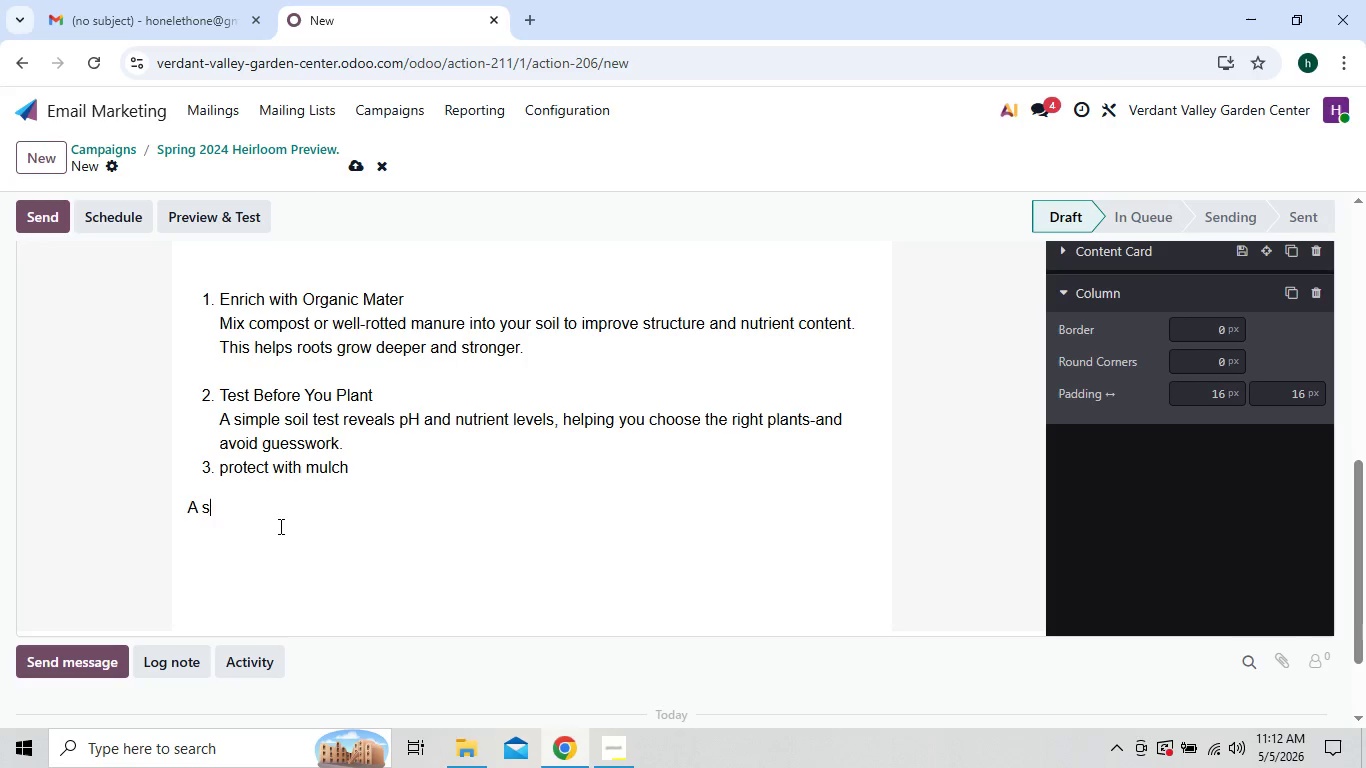 
key(Backspace)
 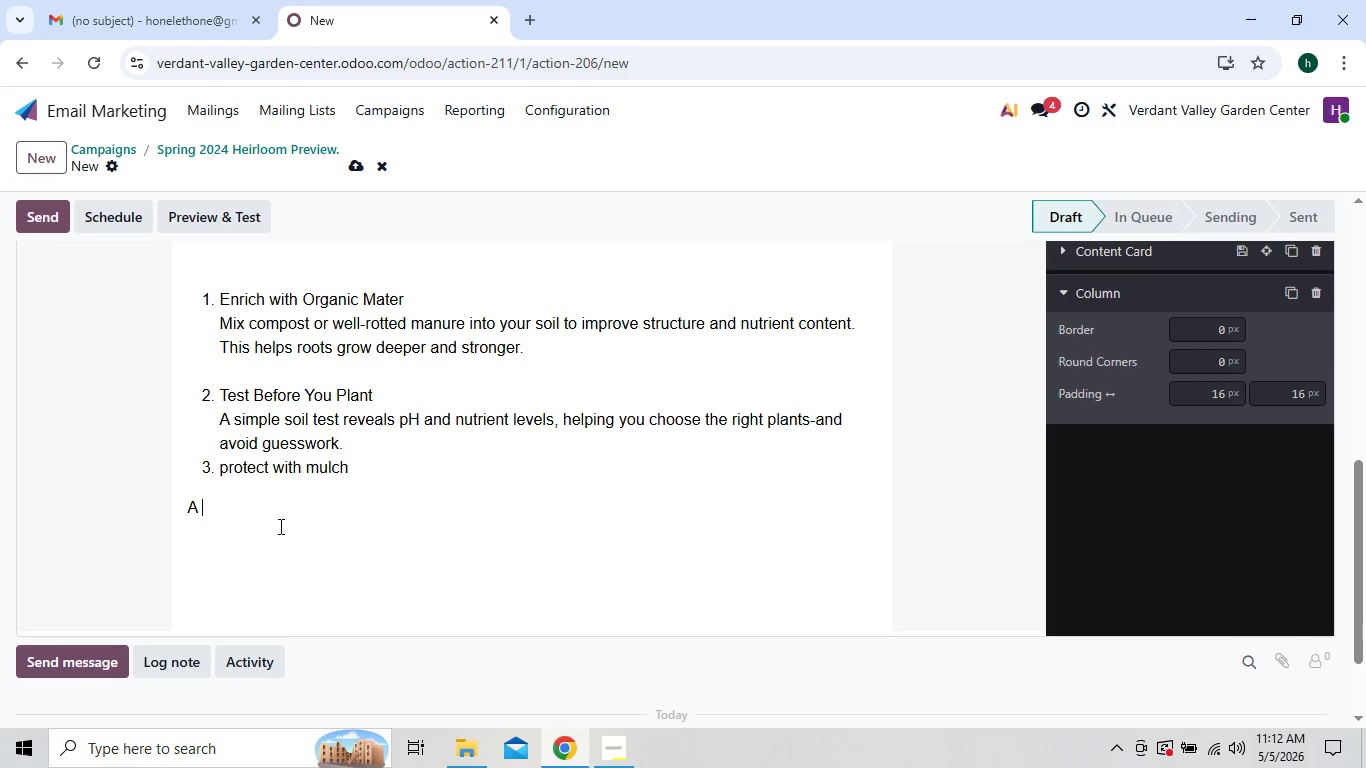 
key(Backspace)
 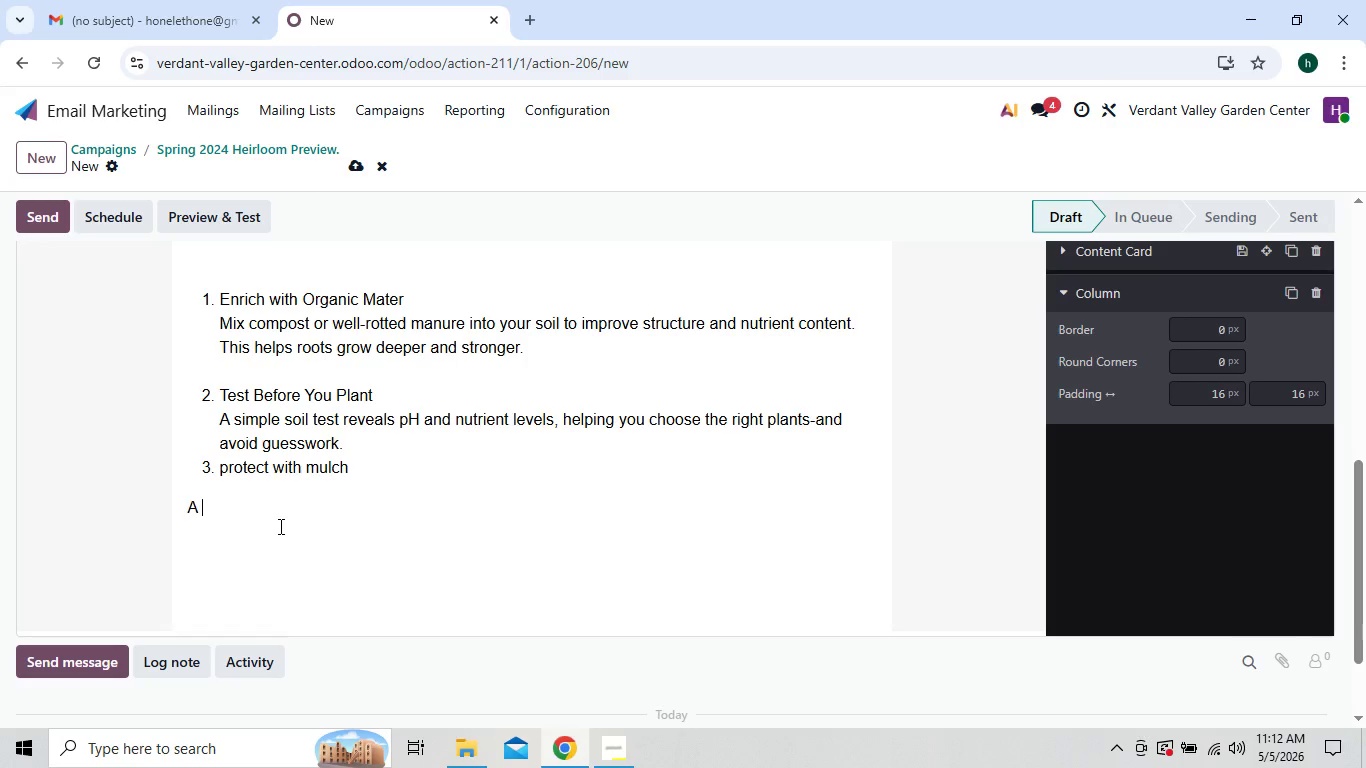 
key(Backspace)
 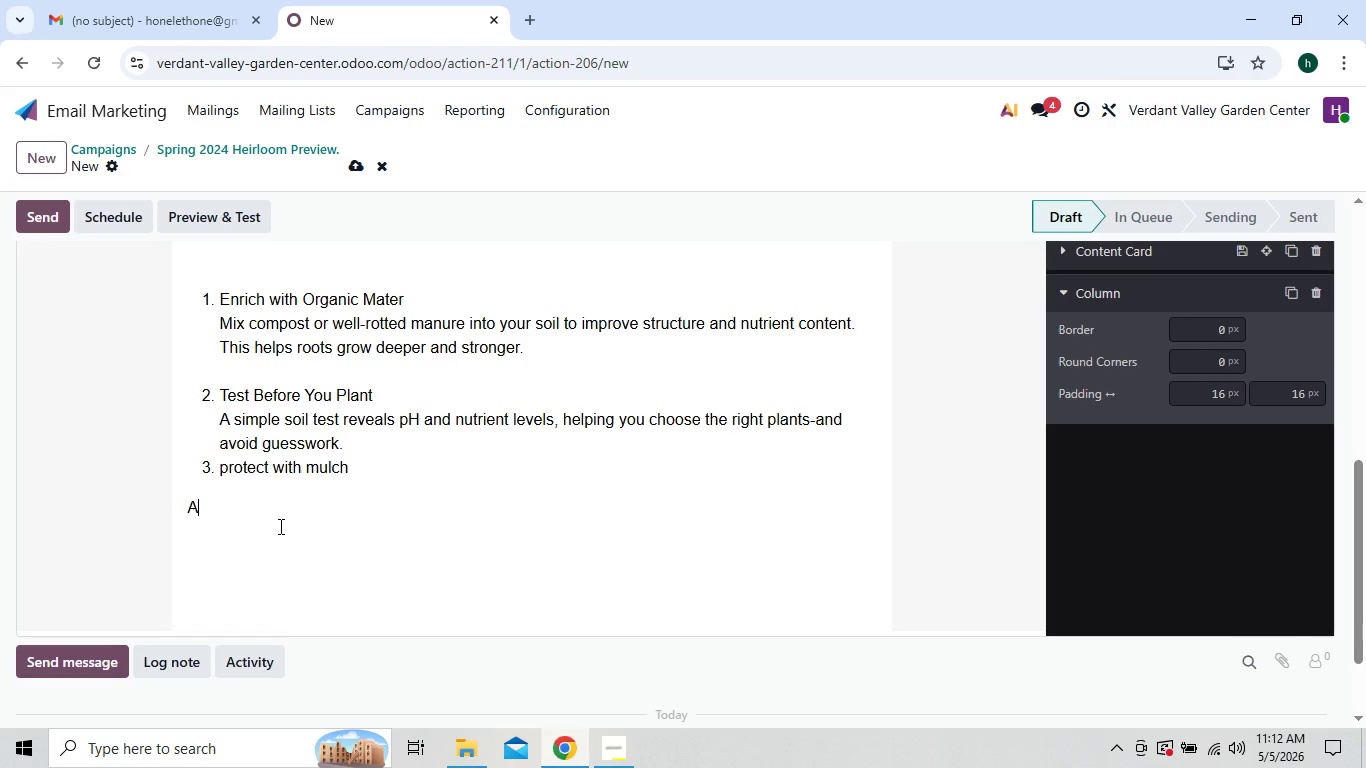 
key(Backspace)
 